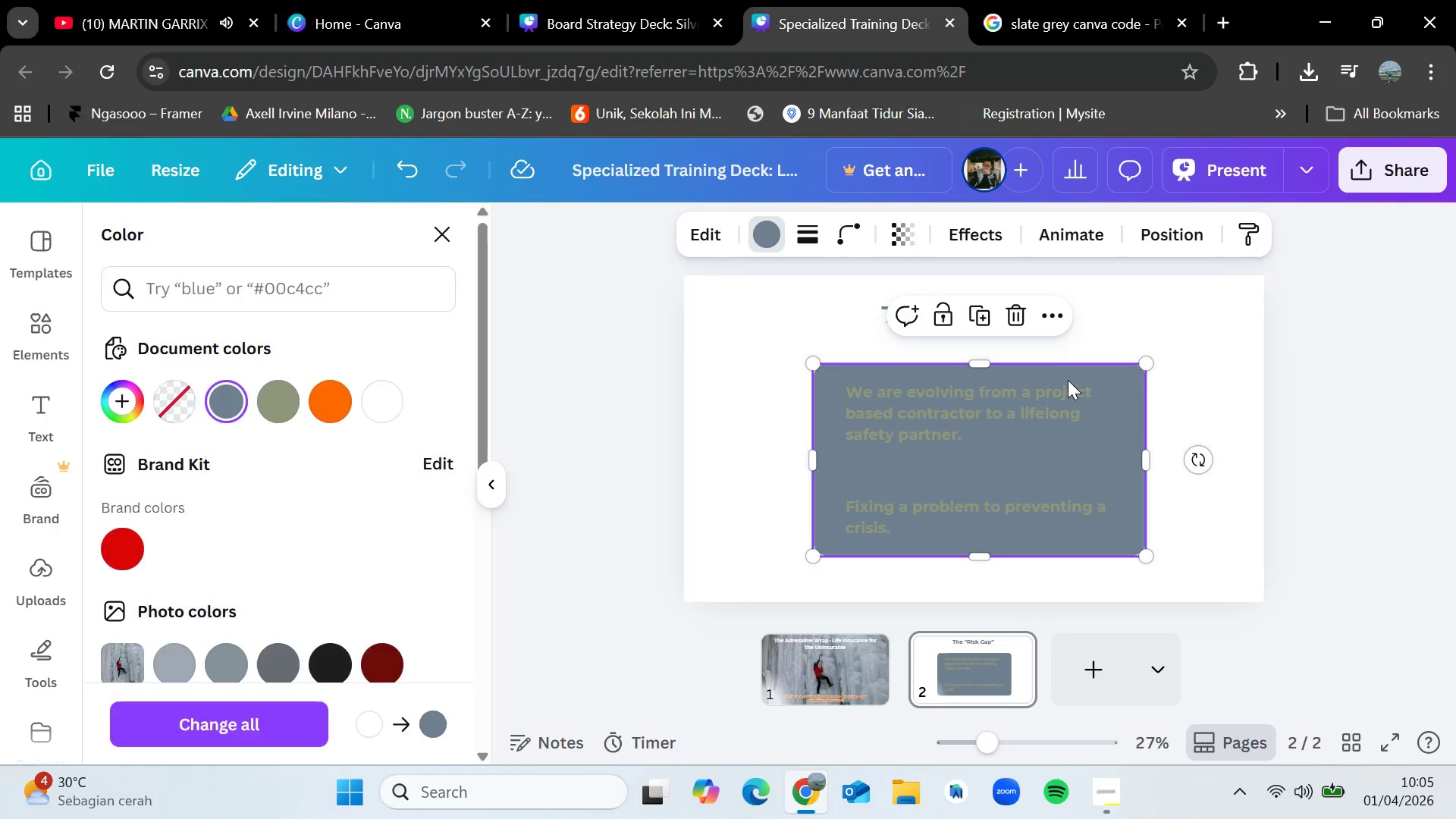 
left_click([872, 396])
 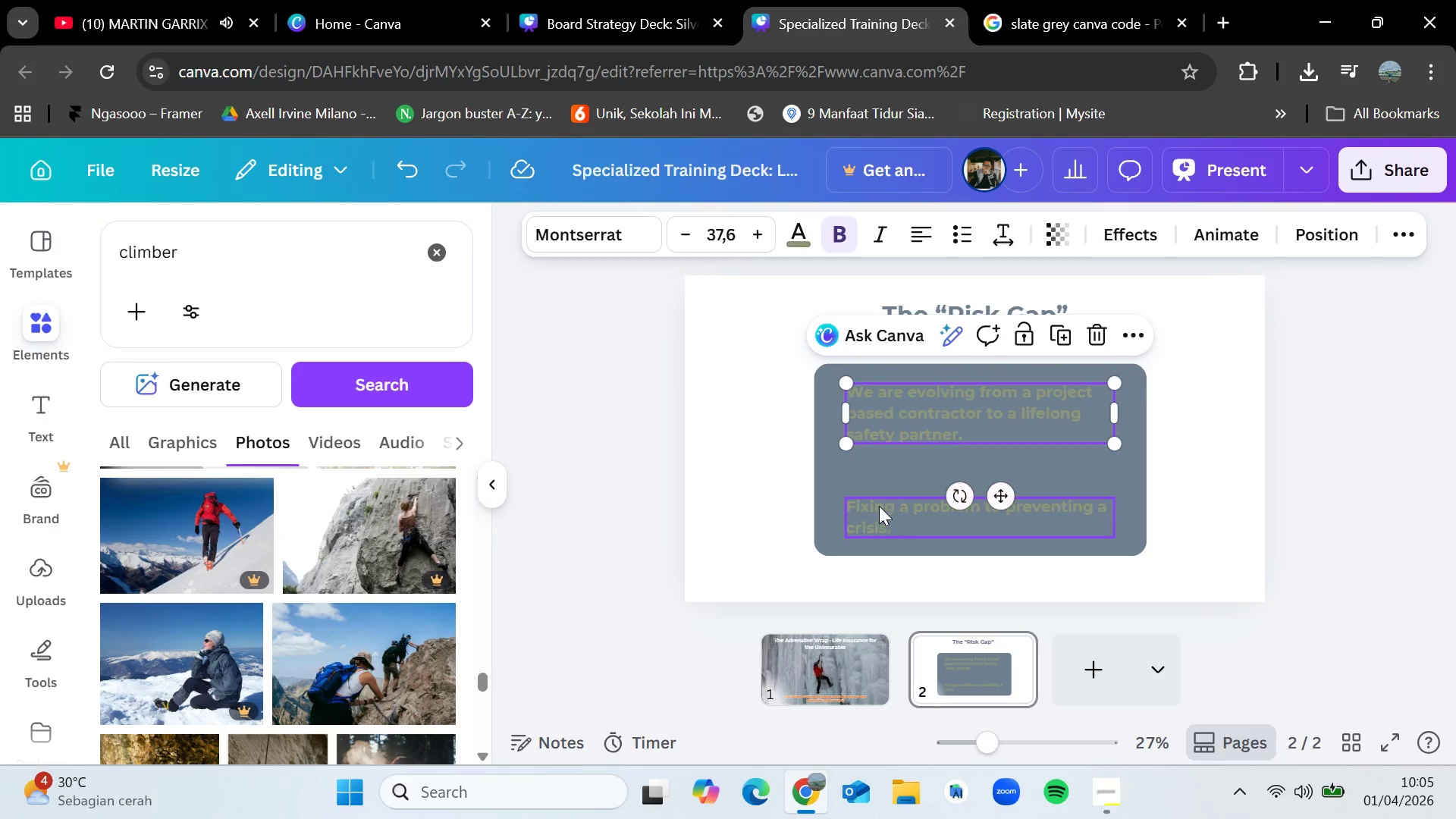 
double_click([876, 506])
 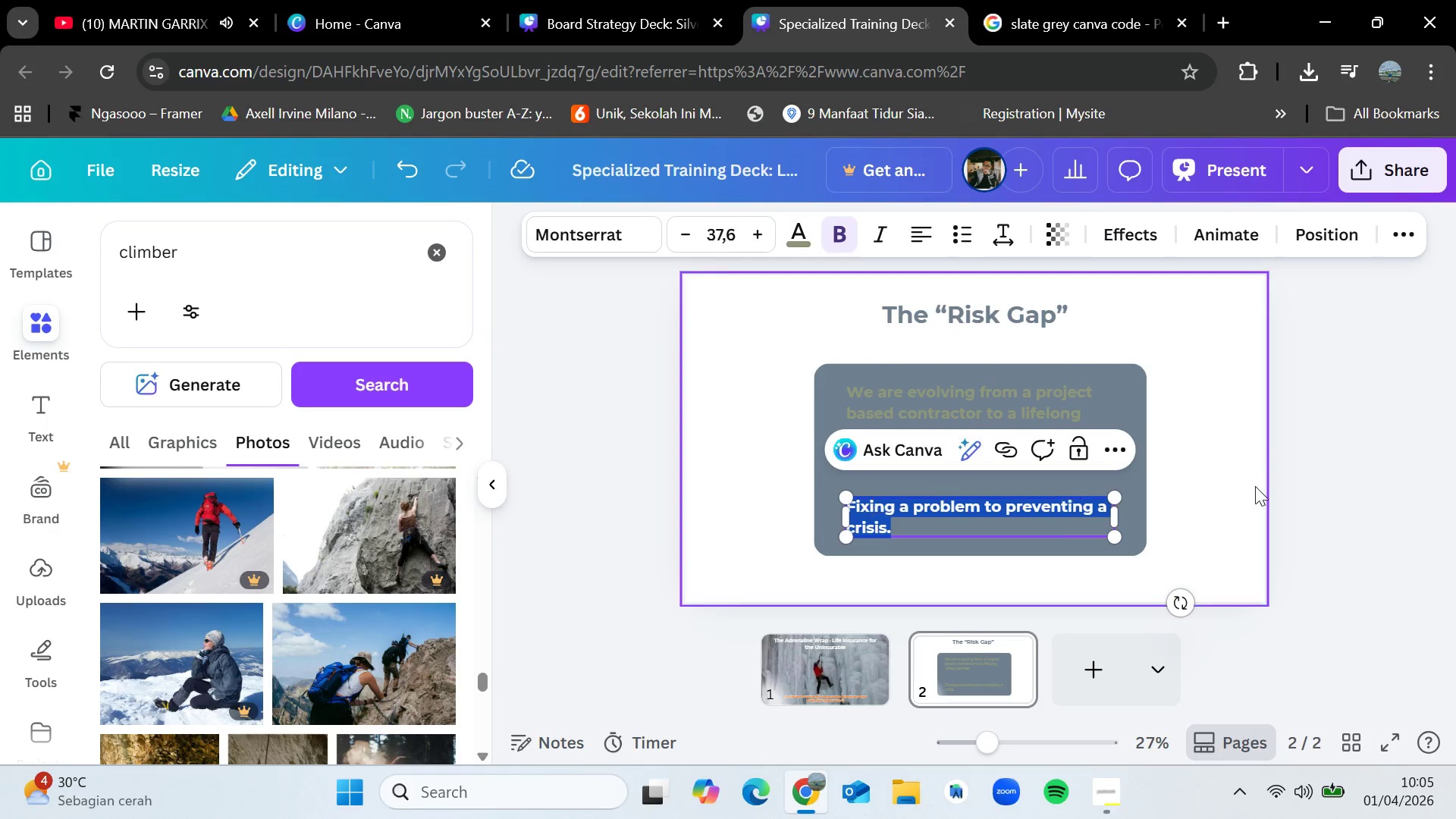 
left_click([1364, 440])
 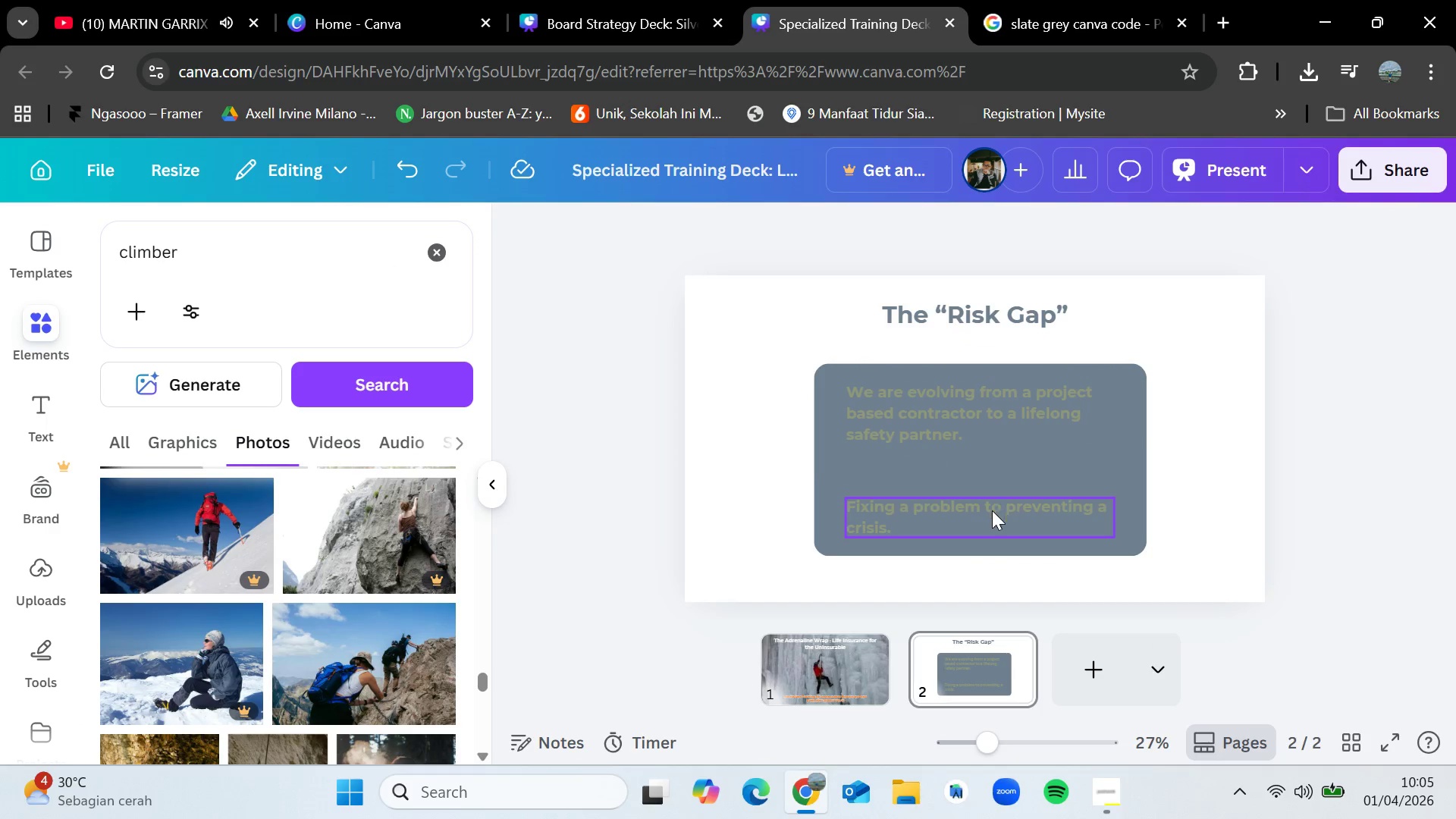 
left_click([992, 510])
 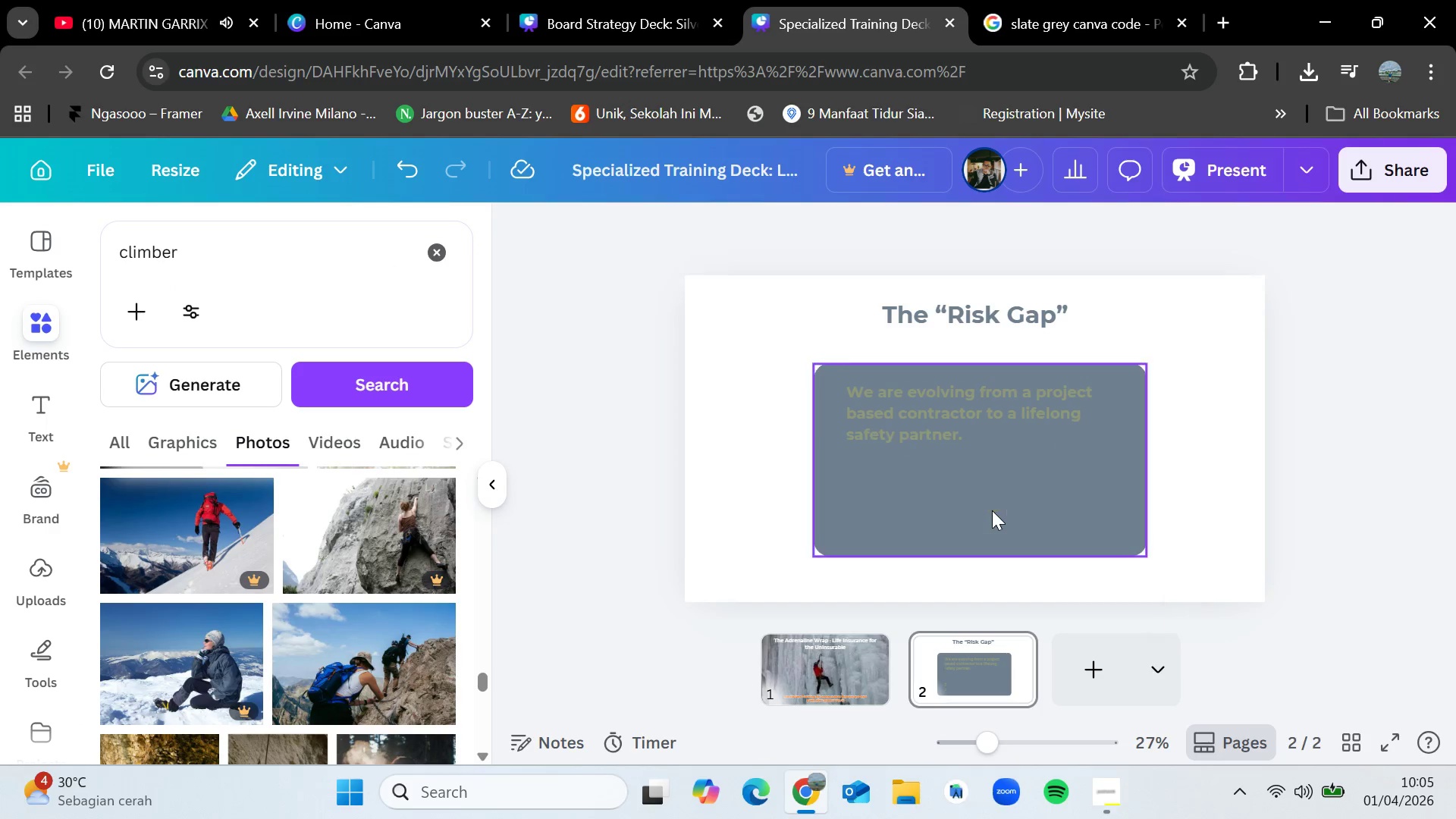 
key(Delete)
 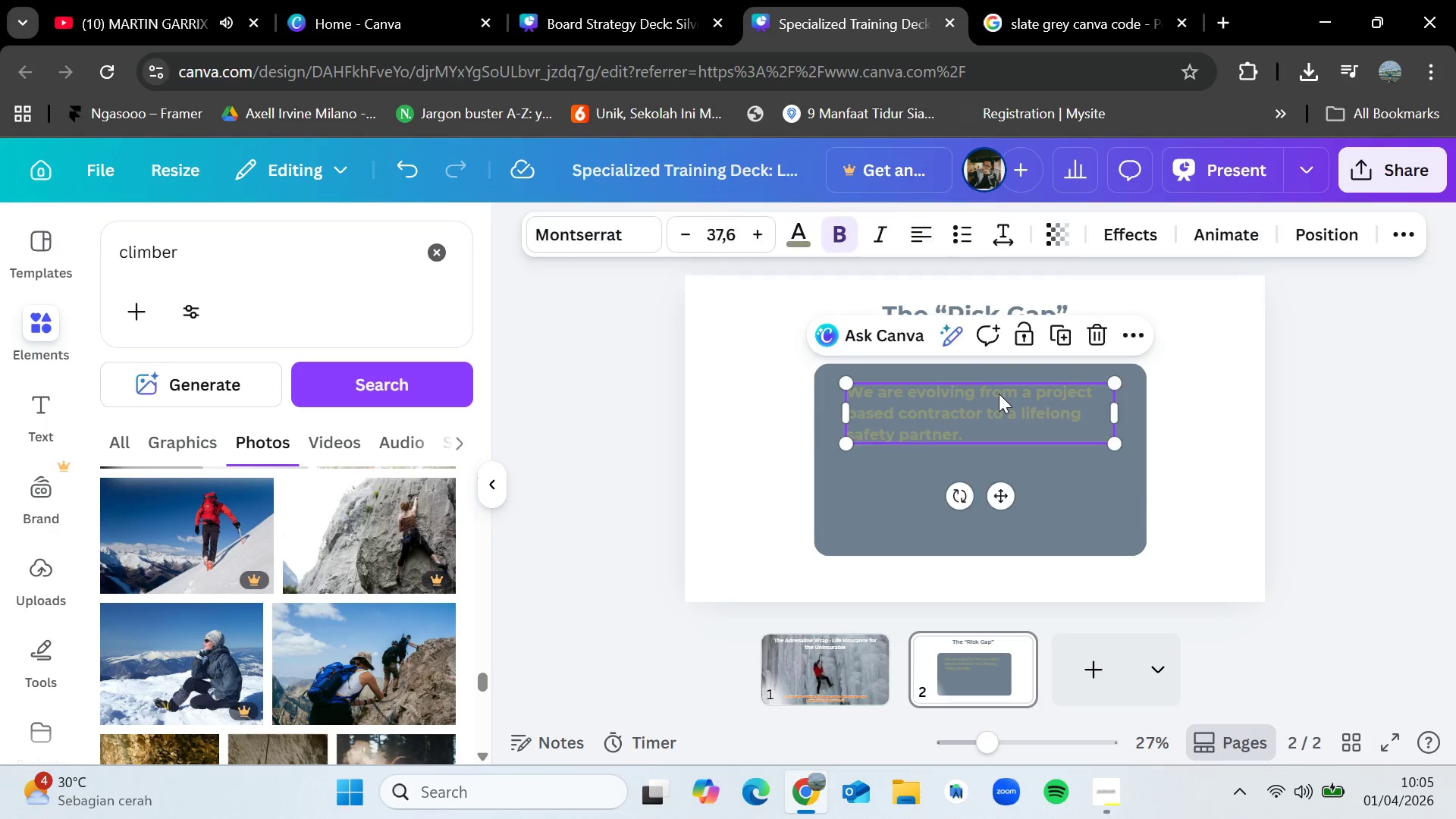 
double_click([999, 394])
 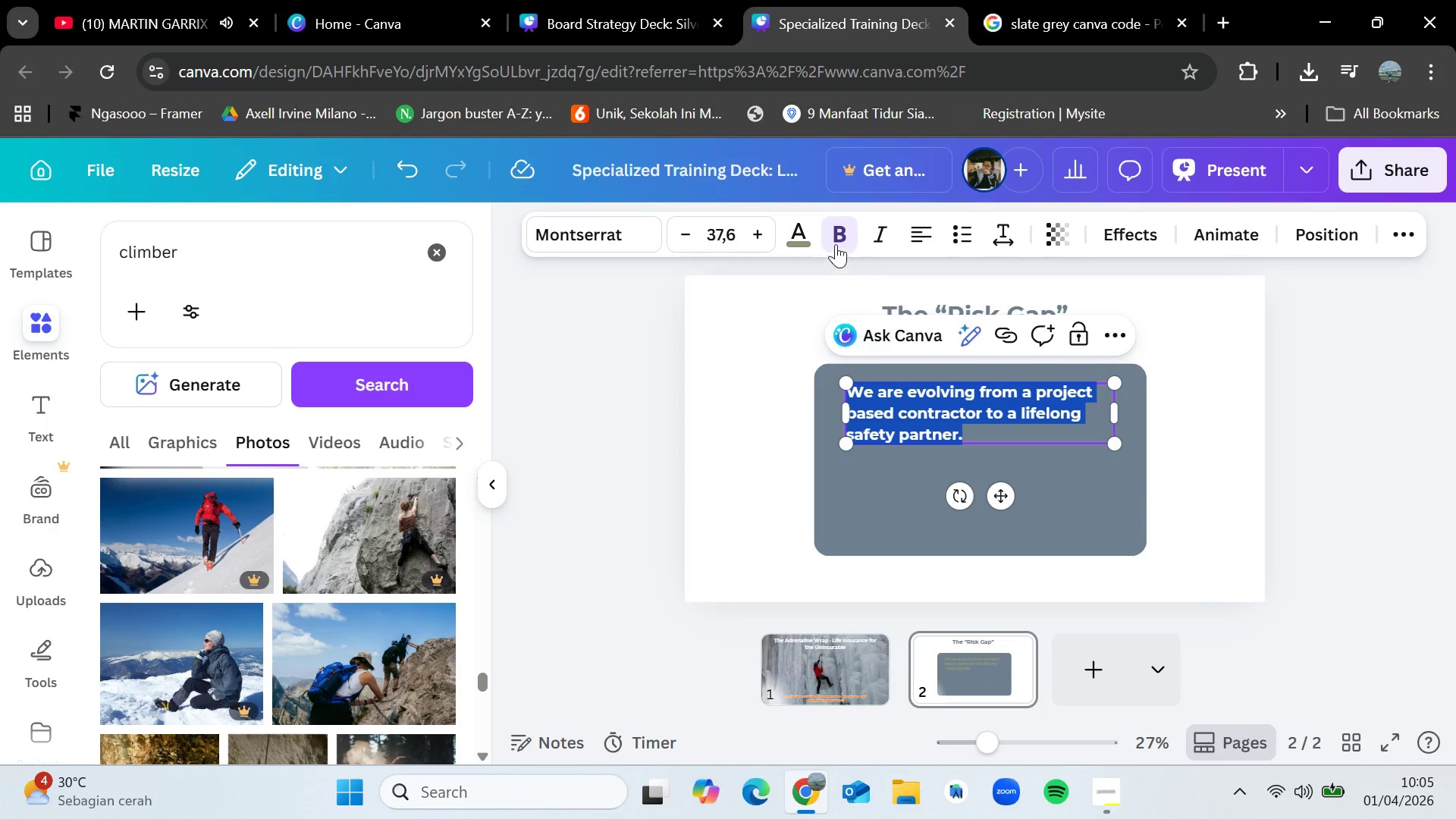 
left_click([808, 240])
 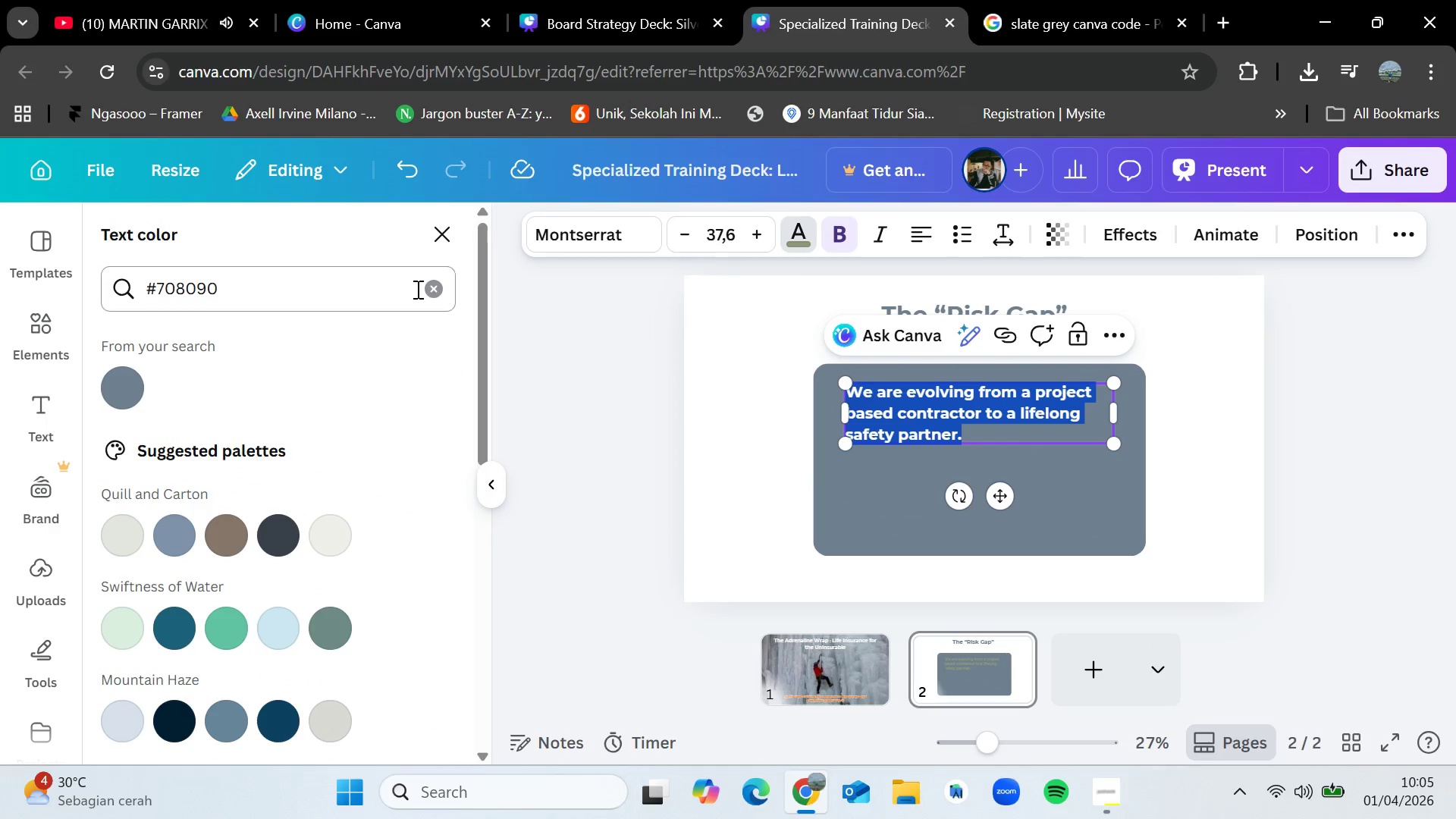 
left_click([442, 287])
 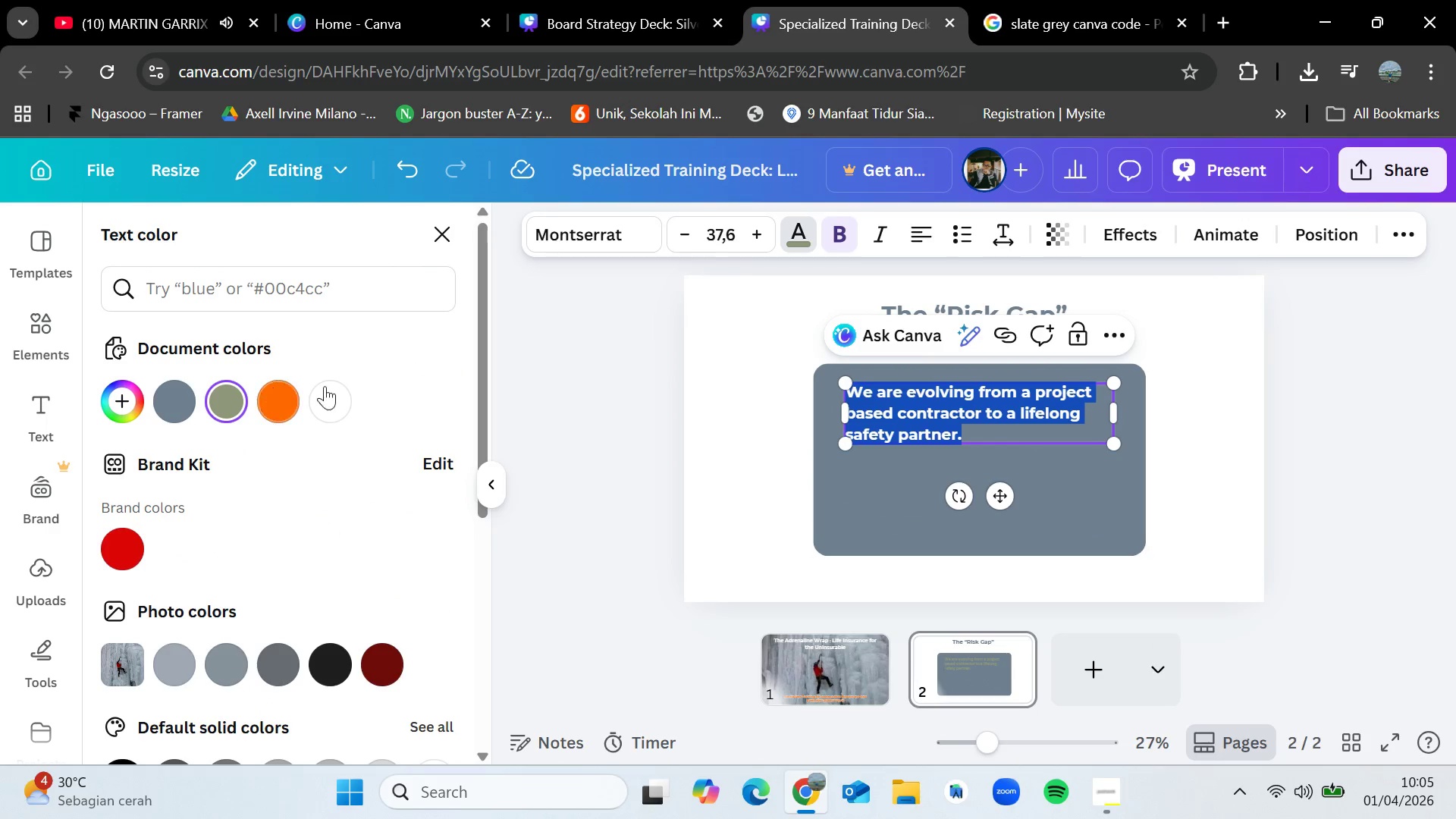 
left_click([328, 384])
 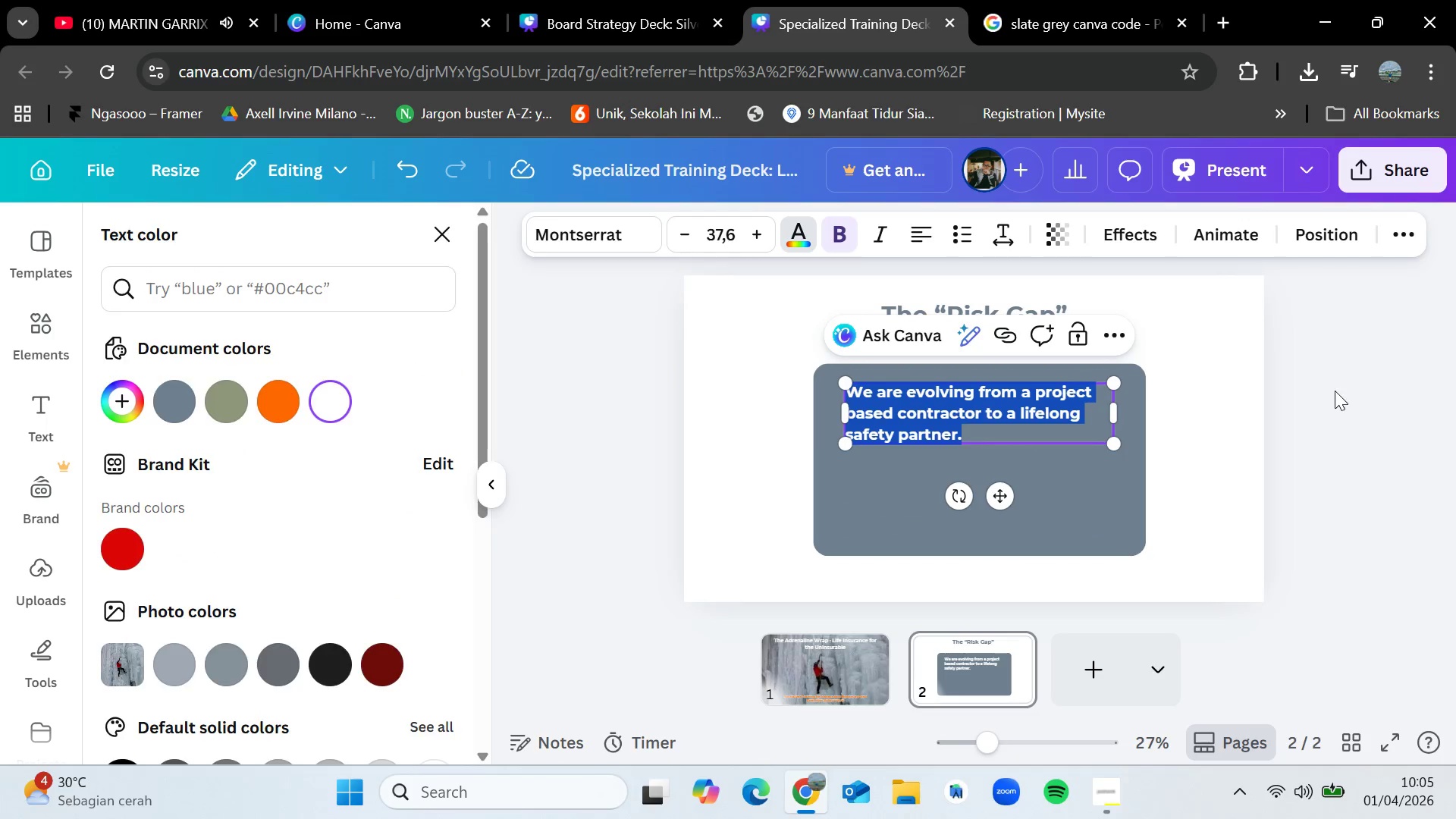 
double_click([1335, 391])
 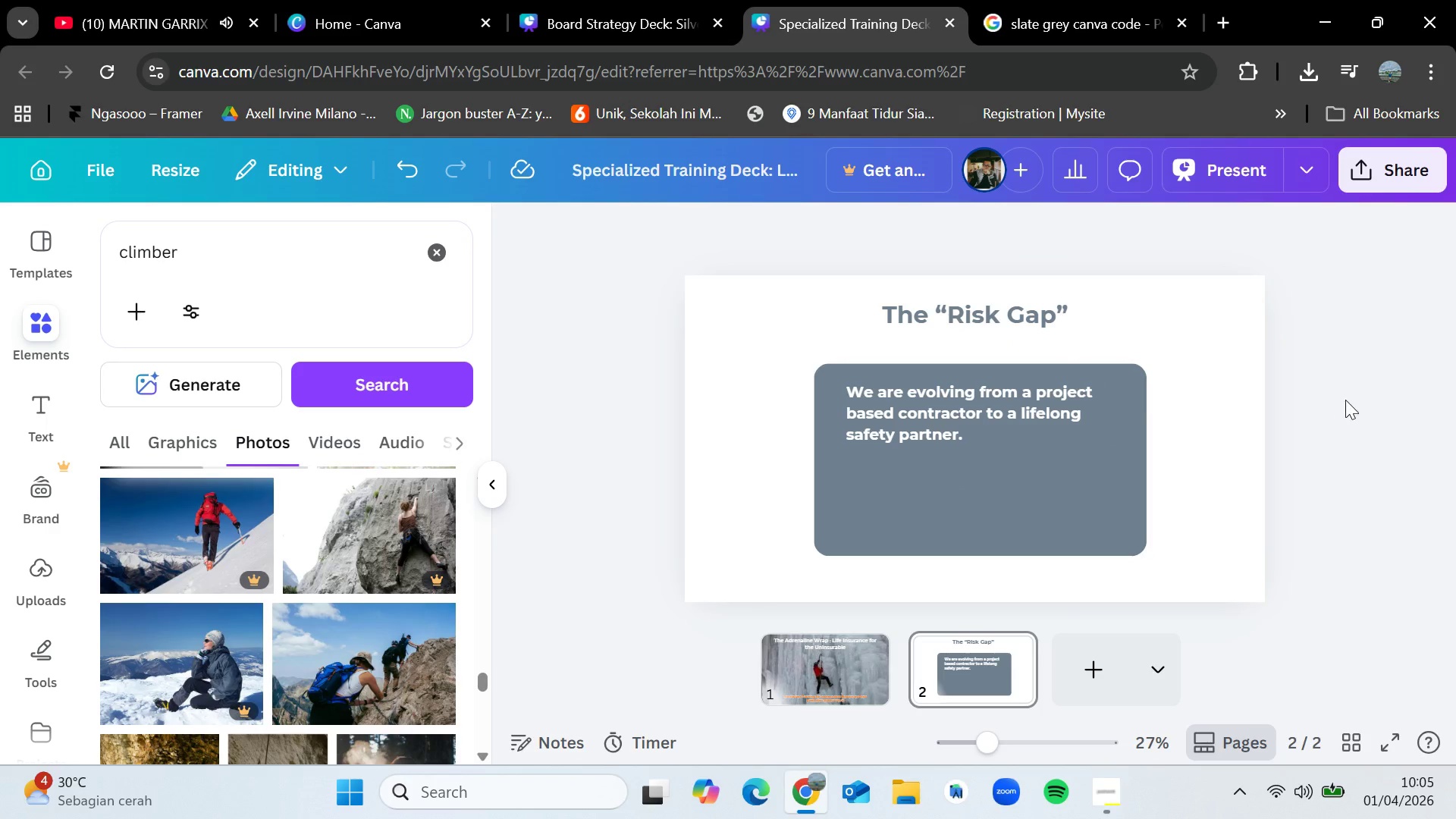 
left_click_drag(start_coordinate=[920, 412], to_coordinate=[918, 456])
 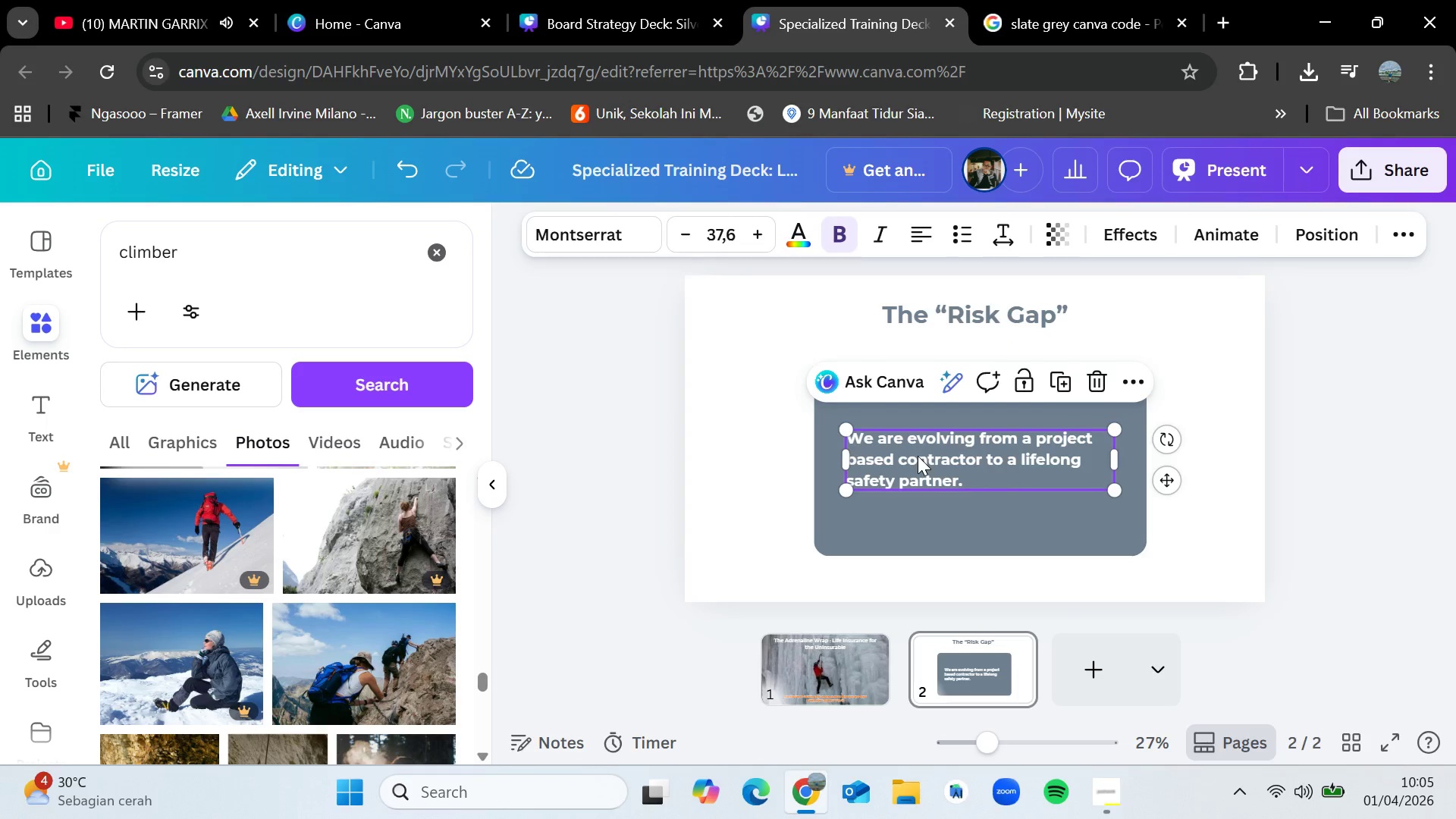 
double_click([918, 456])
 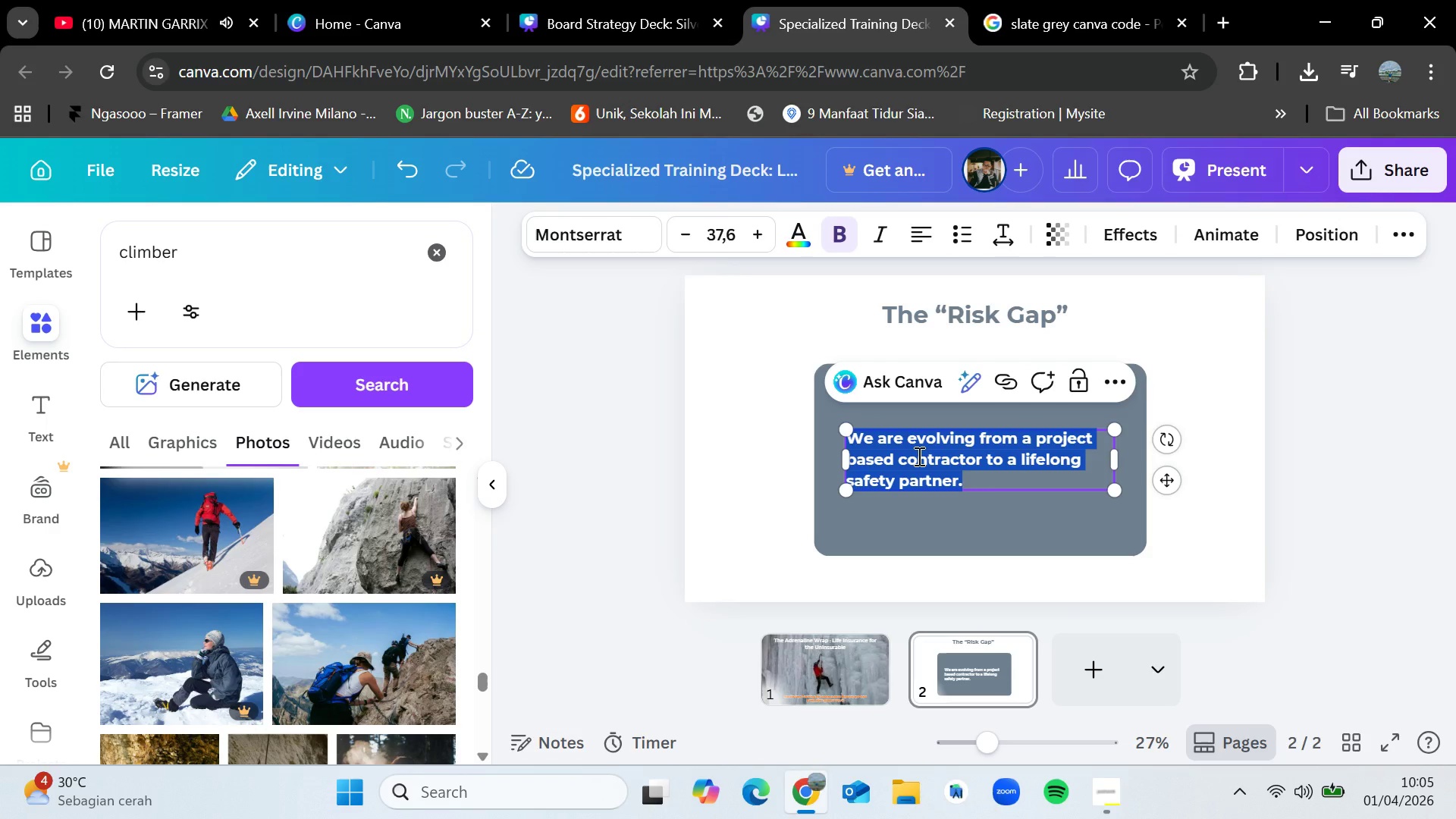 
key(Backspace)
type(Standard policies use bor)
key(Backspace)
key(Backspace)
type(road strokes)
 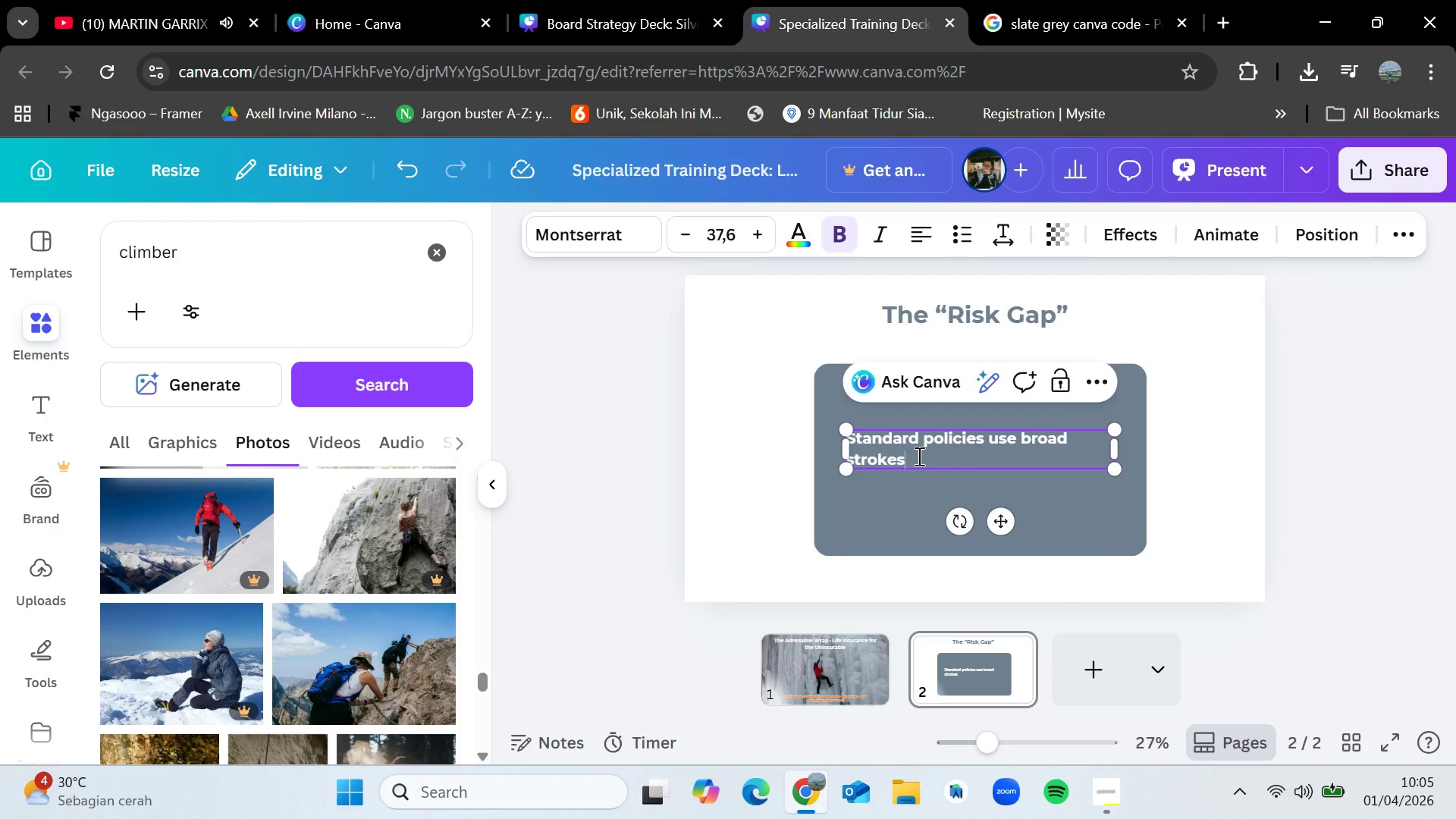 
type(.If a cliet)
key(Backspace)
type(nt BASE jumps, they are automatically declined or face 500% loadings)
 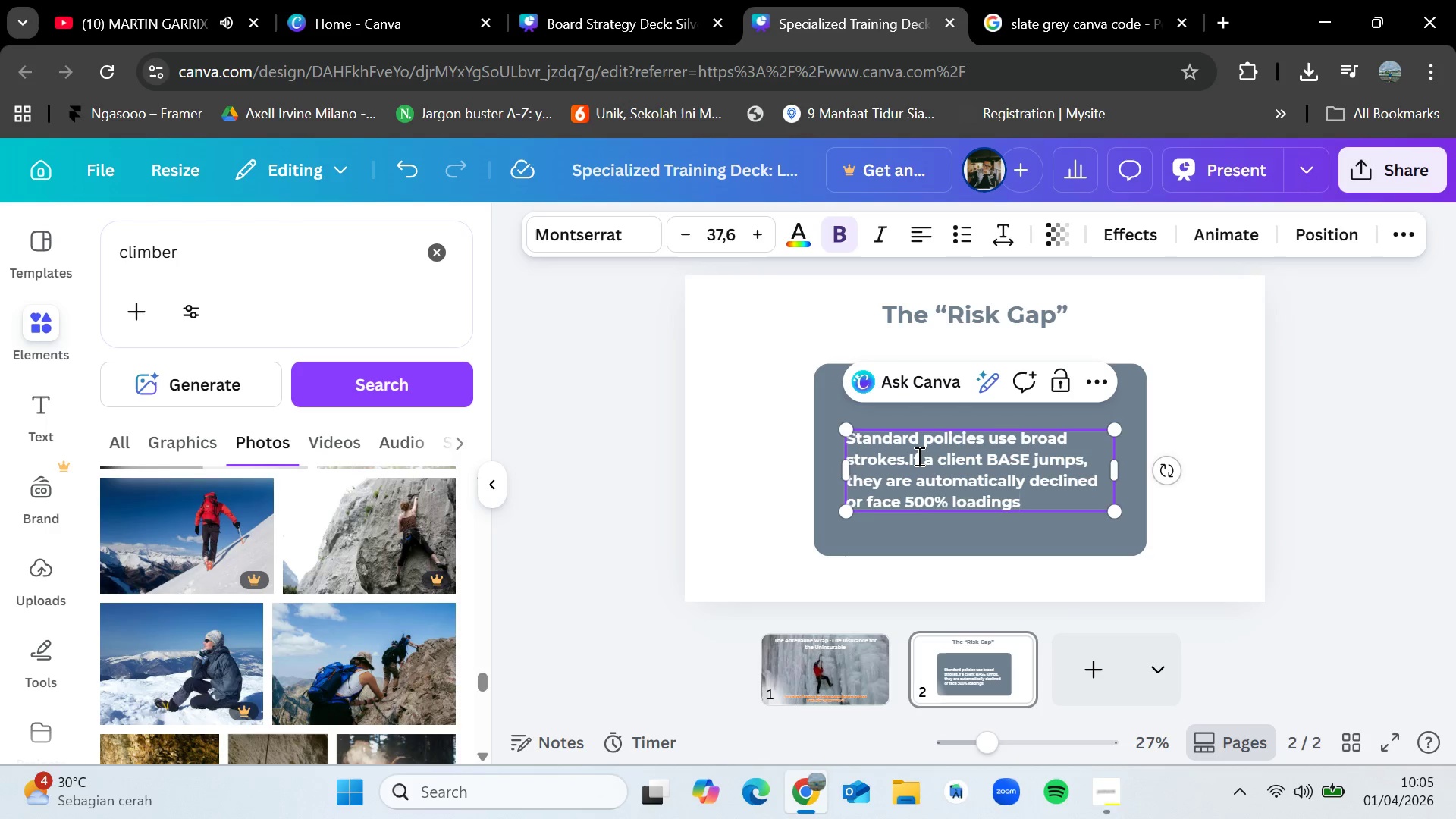 
key(Period)
 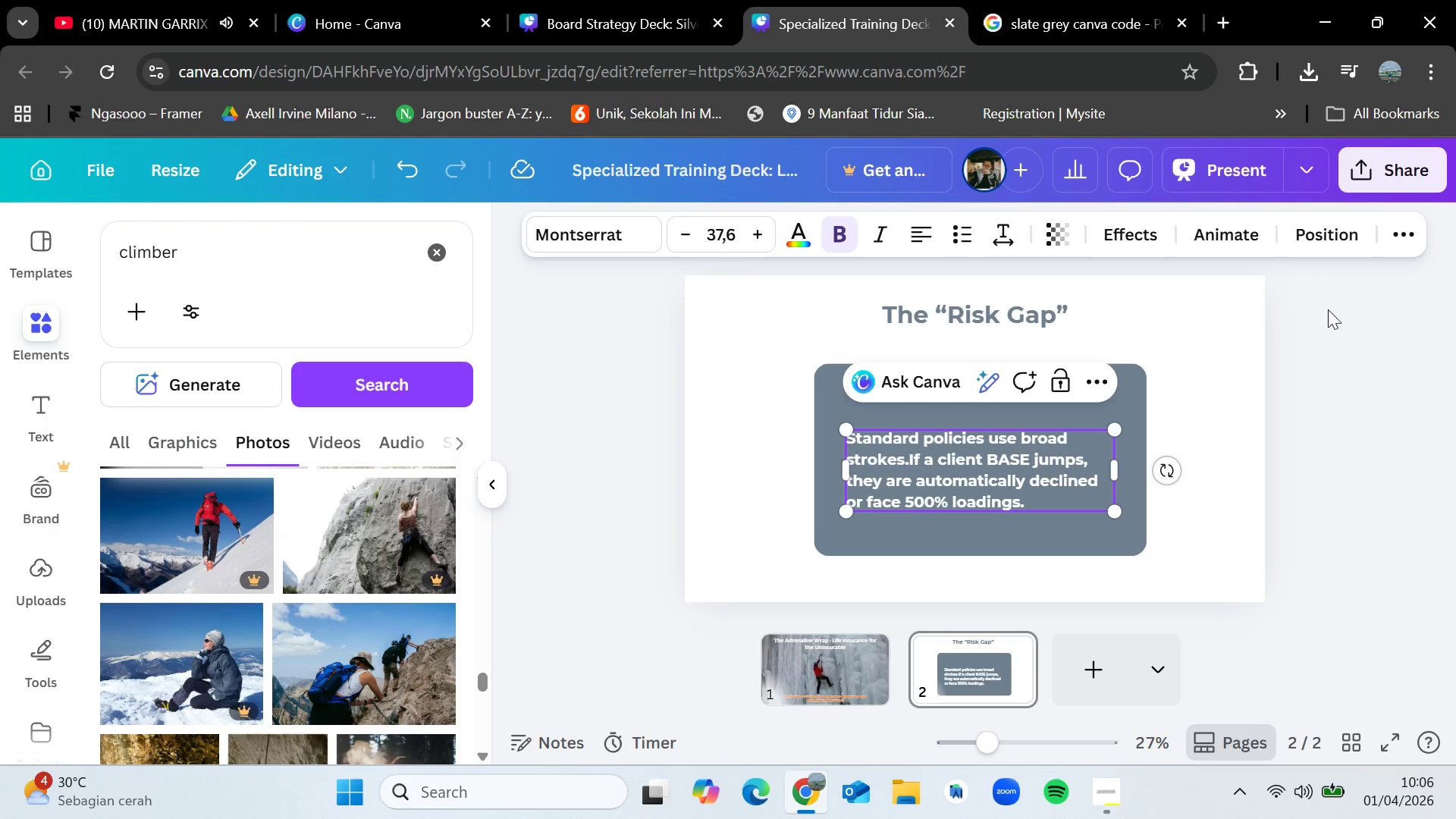 
left_click([1407, 390])
 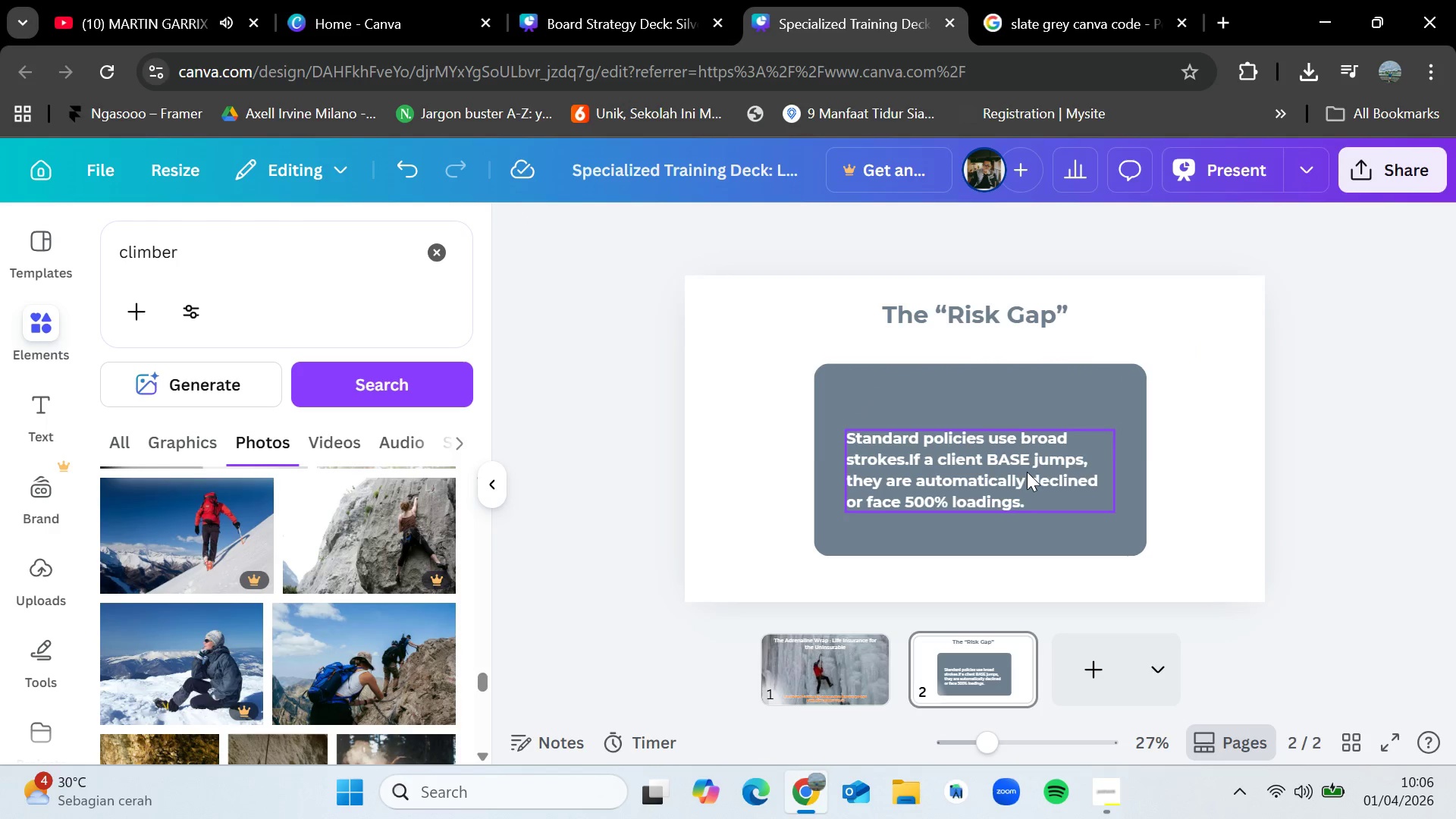 
left_click_drag(start_coordinate=[1027, 472], to_coordinate=[1023, 430])
 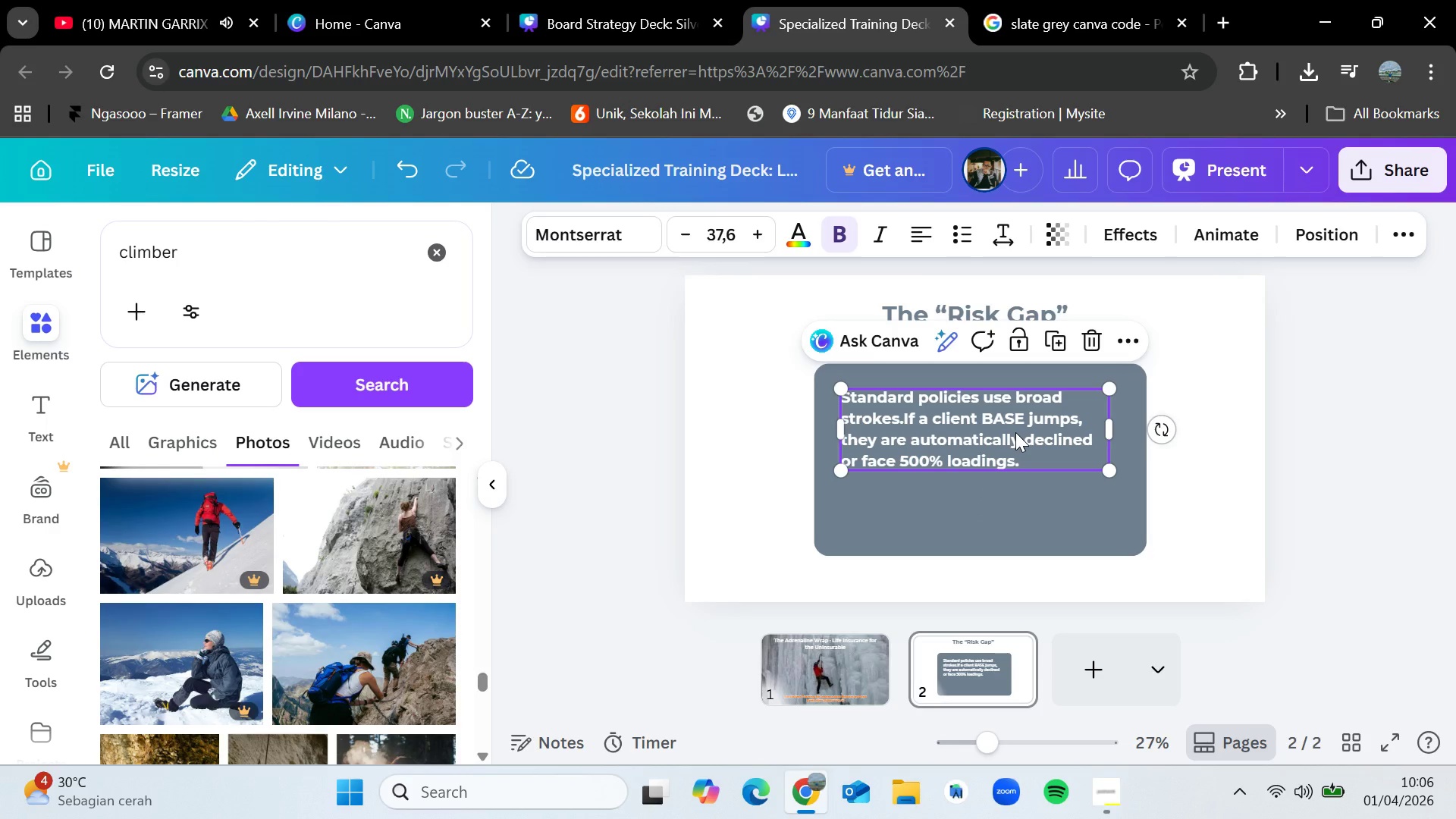 
key(Control+C)
 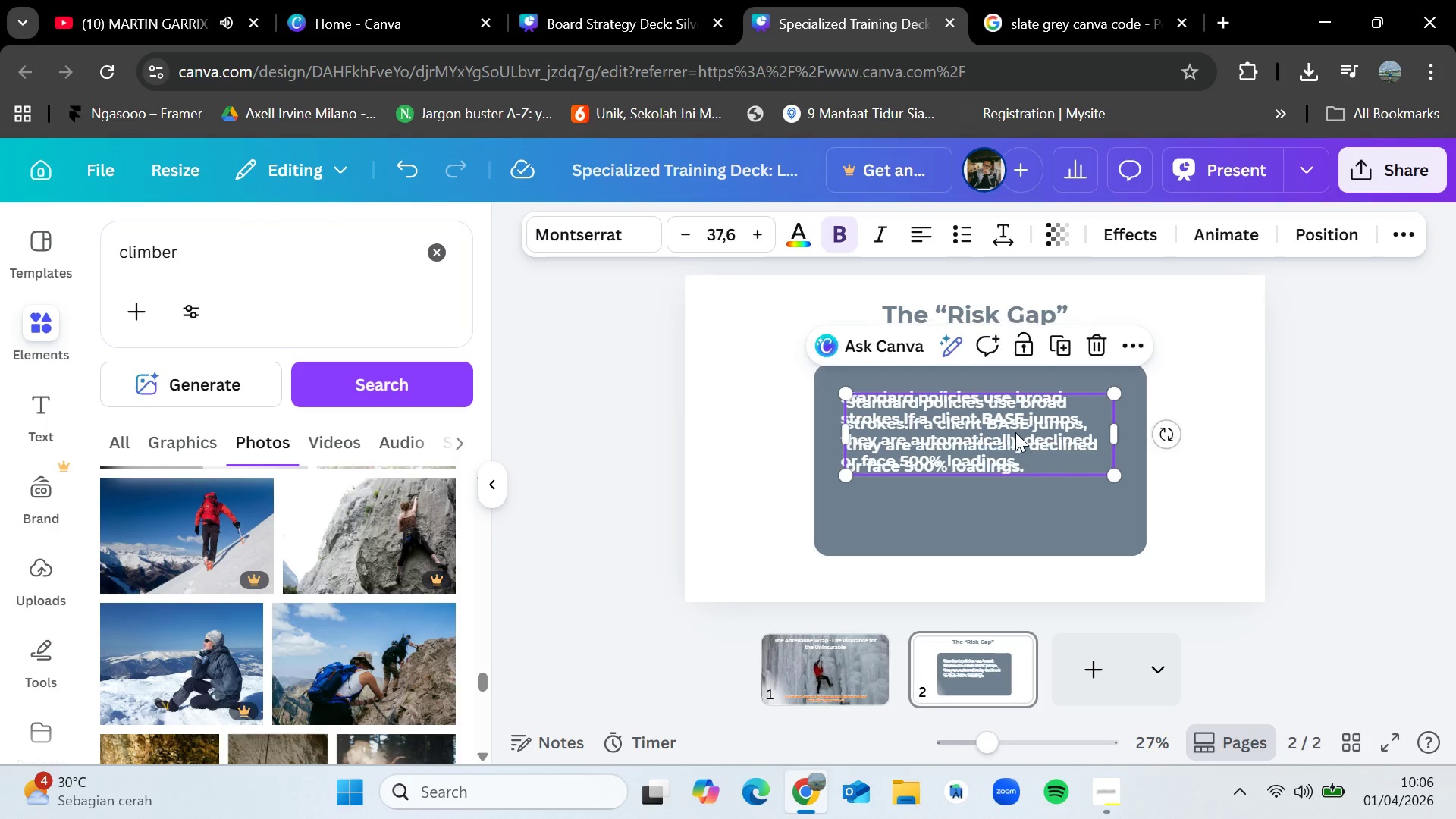 
key(Control+V)
 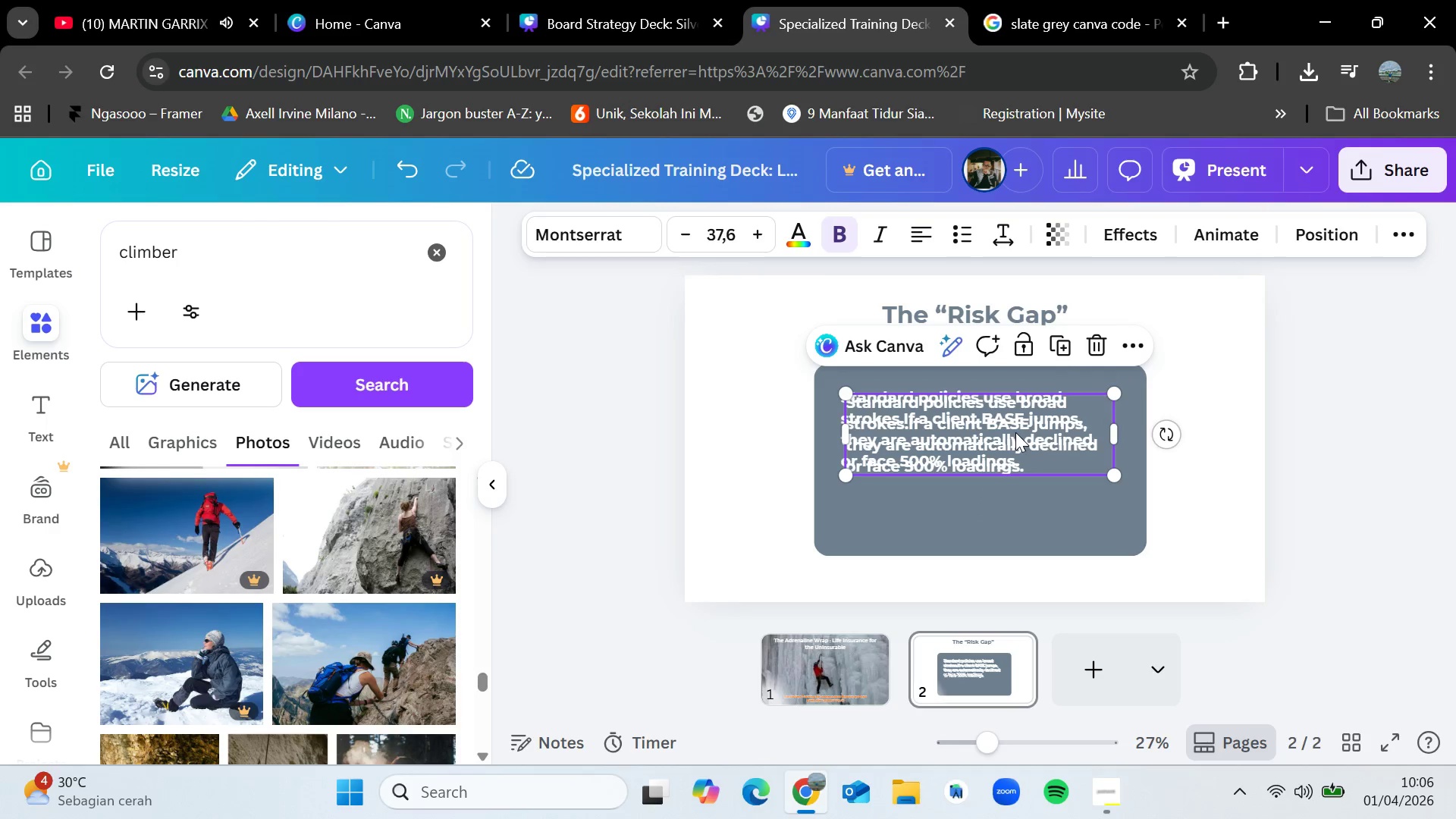 
left_click_drag(start_coordinate=[1015, 432], to_coordinate=[1020, 511])
 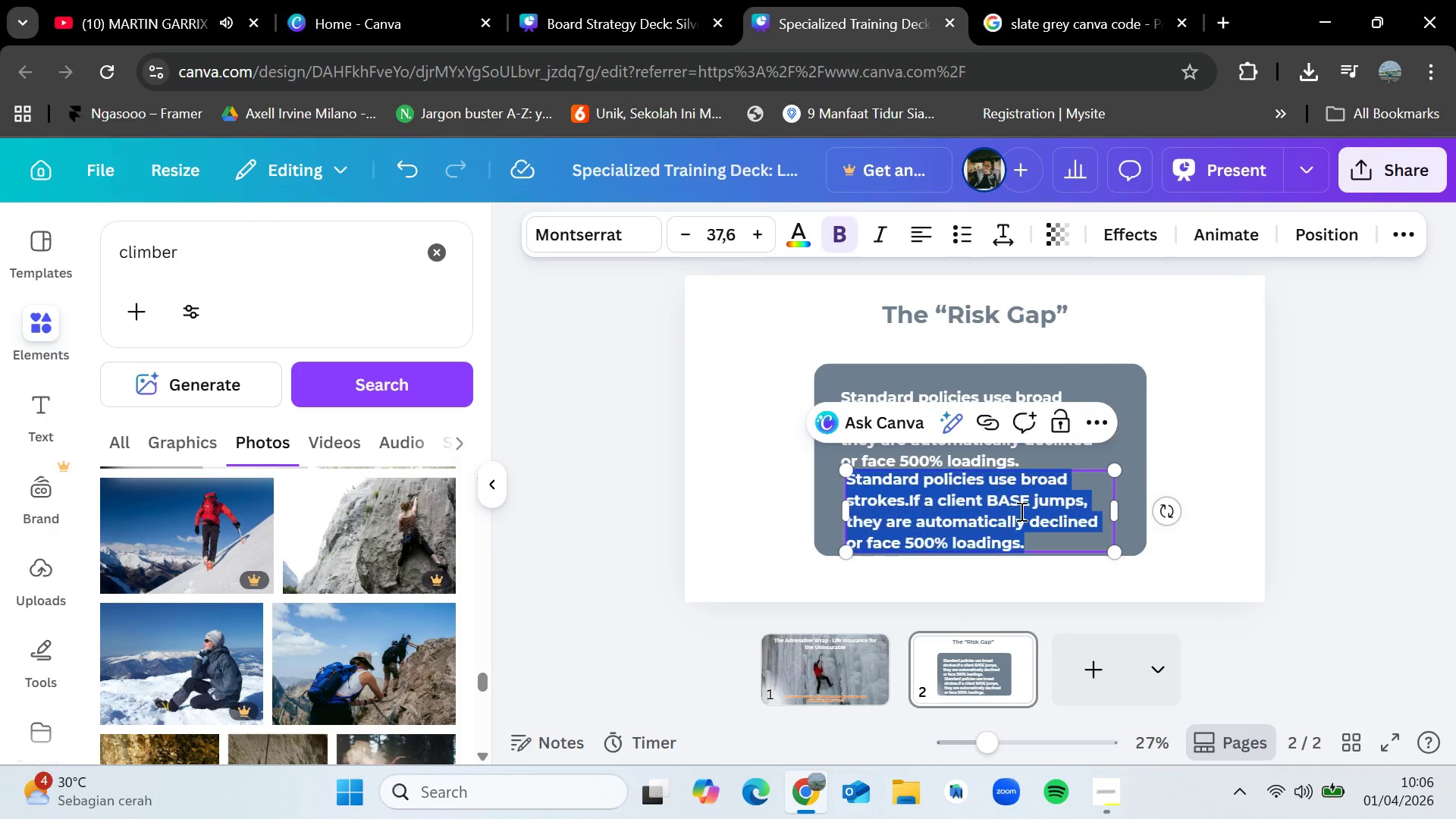 
double_click([1020, 511])
 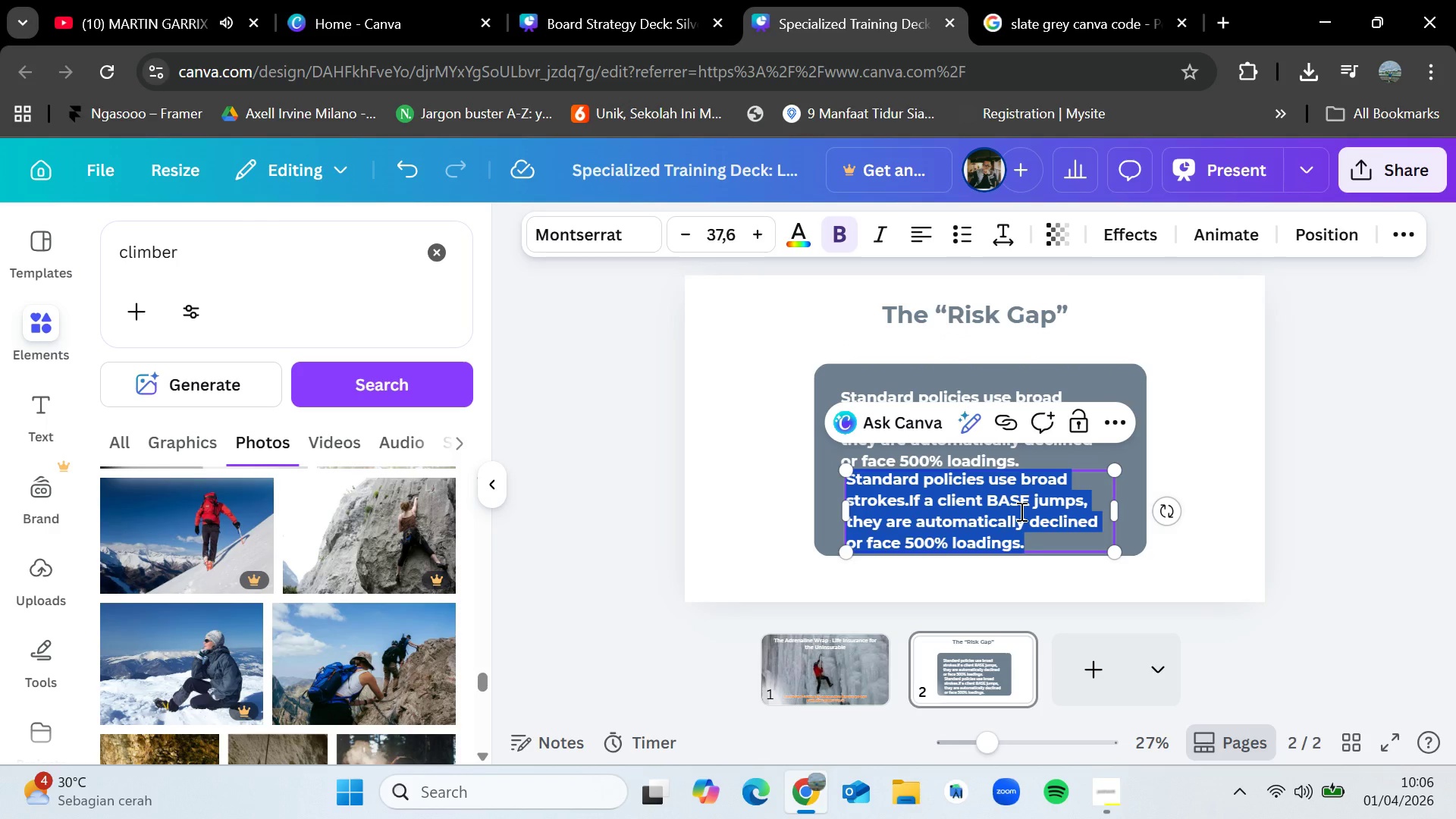 
key(Backspace)
type(We bridge the gap between "standard risk" and "extreme reality")
 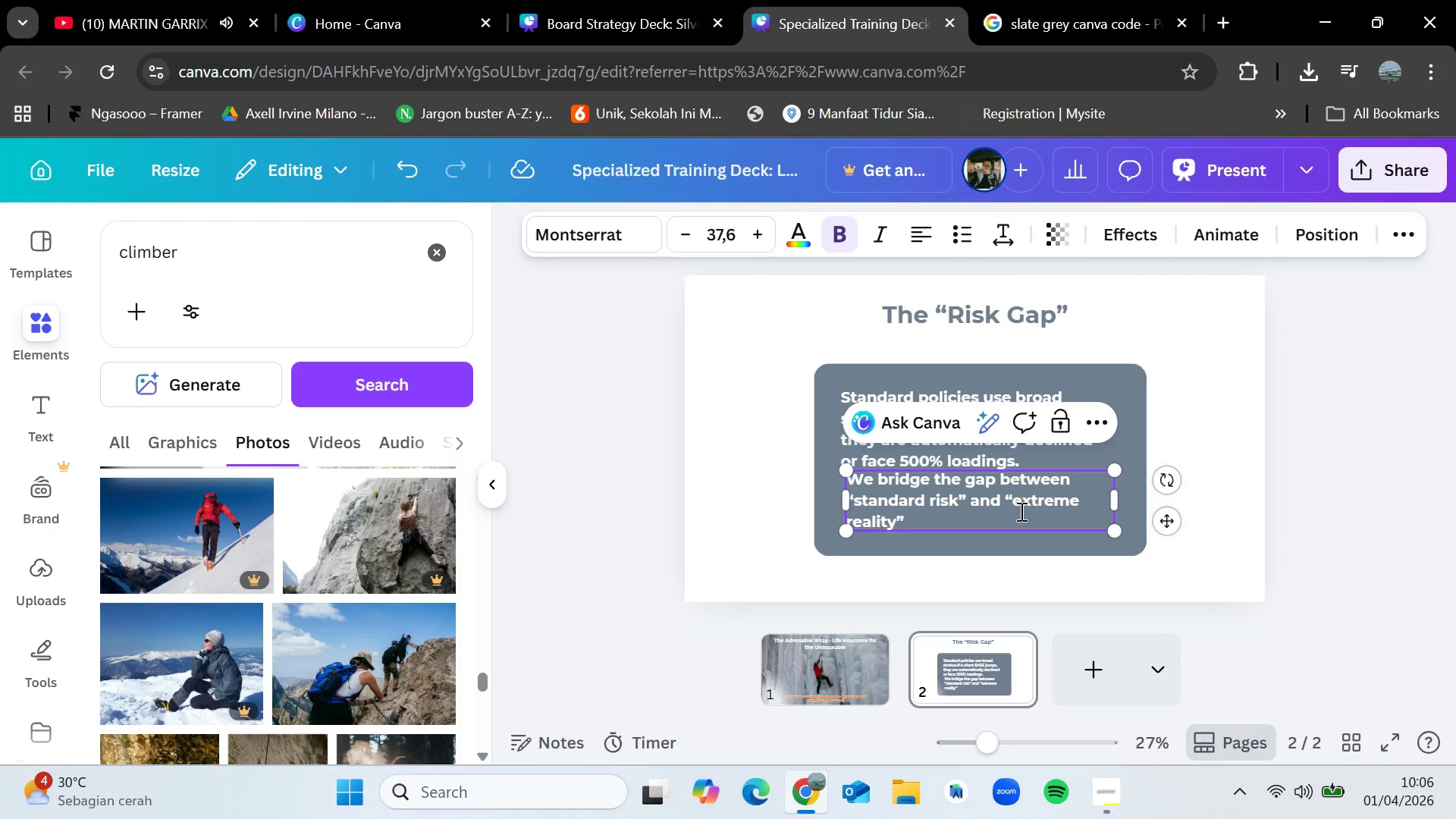 
left_click([1304, 386])
 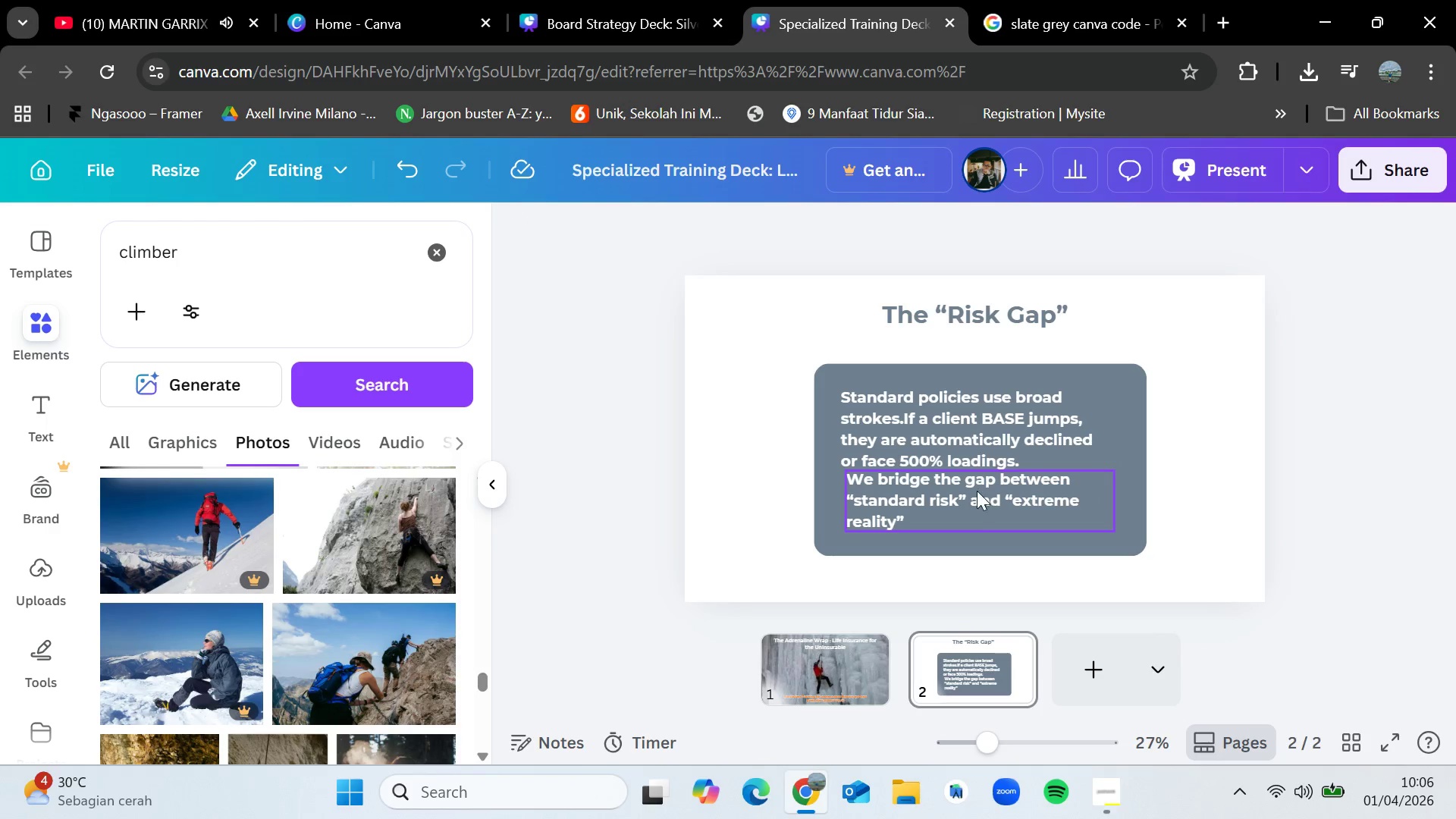 
left_click_drag(start_coordinate=[977, 501], to_coordinate=[974, 514])
 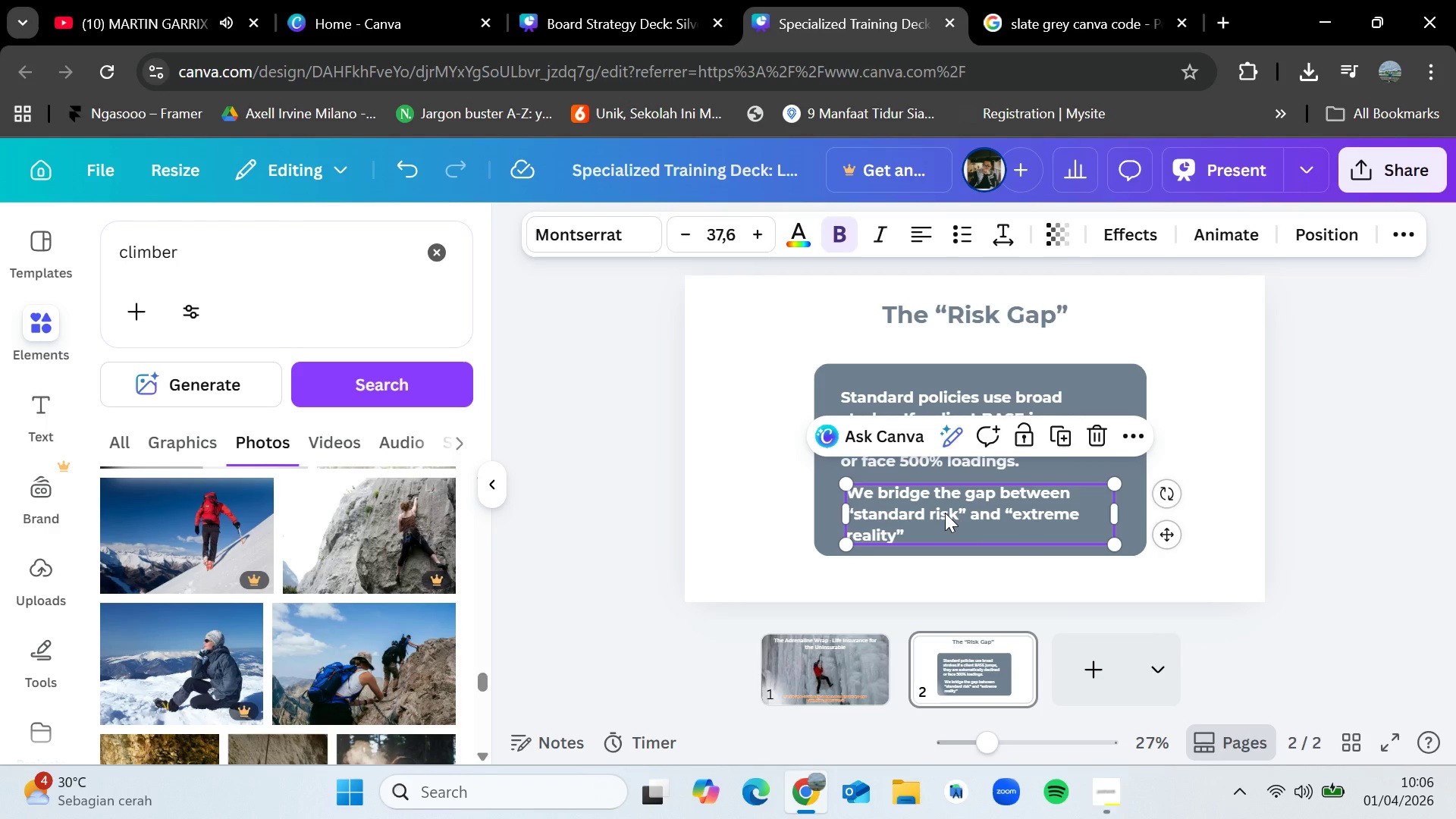 
left_click_drag(start_coordinate=[945, 513], to_coordinate=[938, 505])
 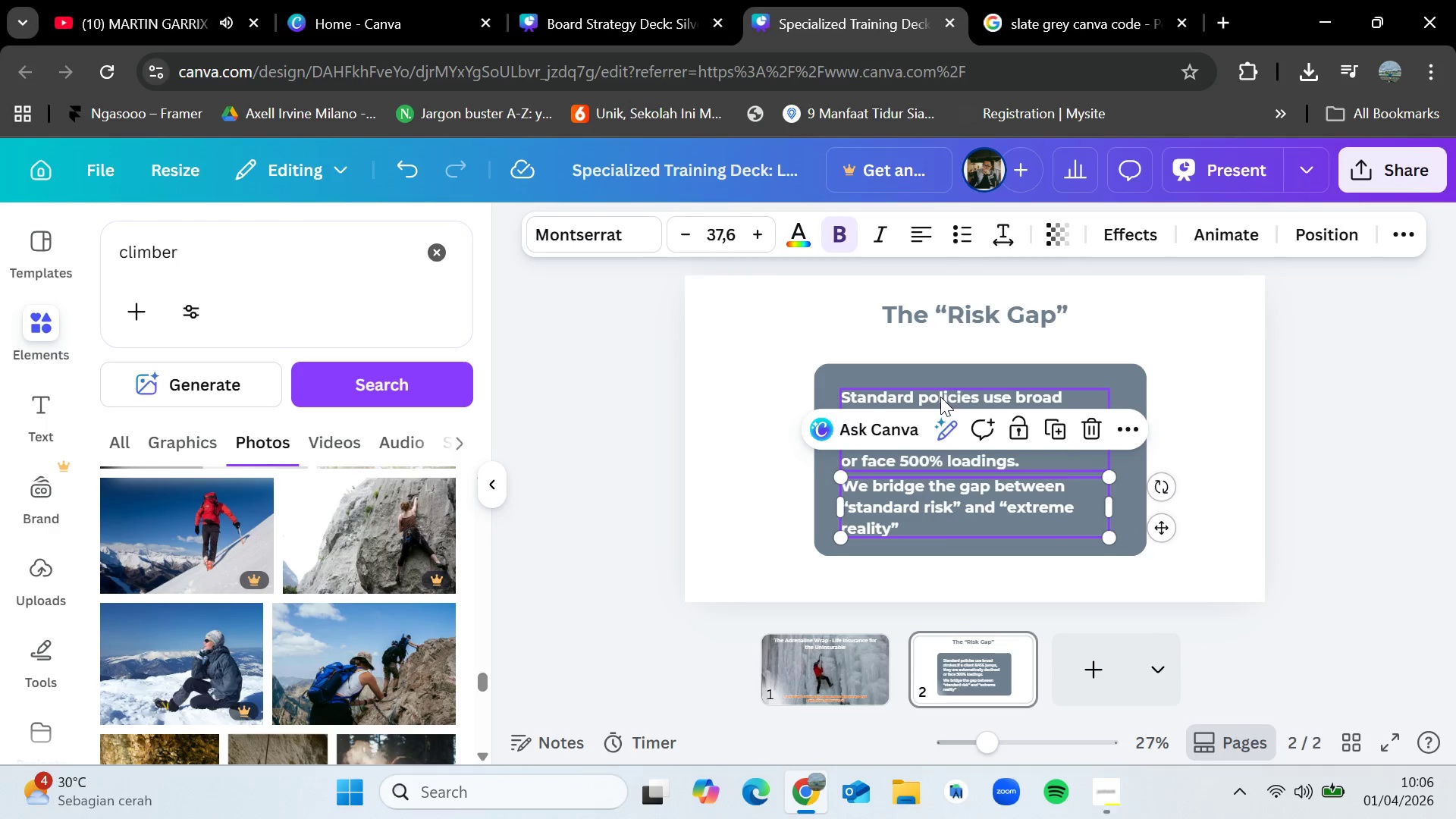 
left_click_drag(start_coordinate=[940, 395], to_coordinate=[935, 382])
 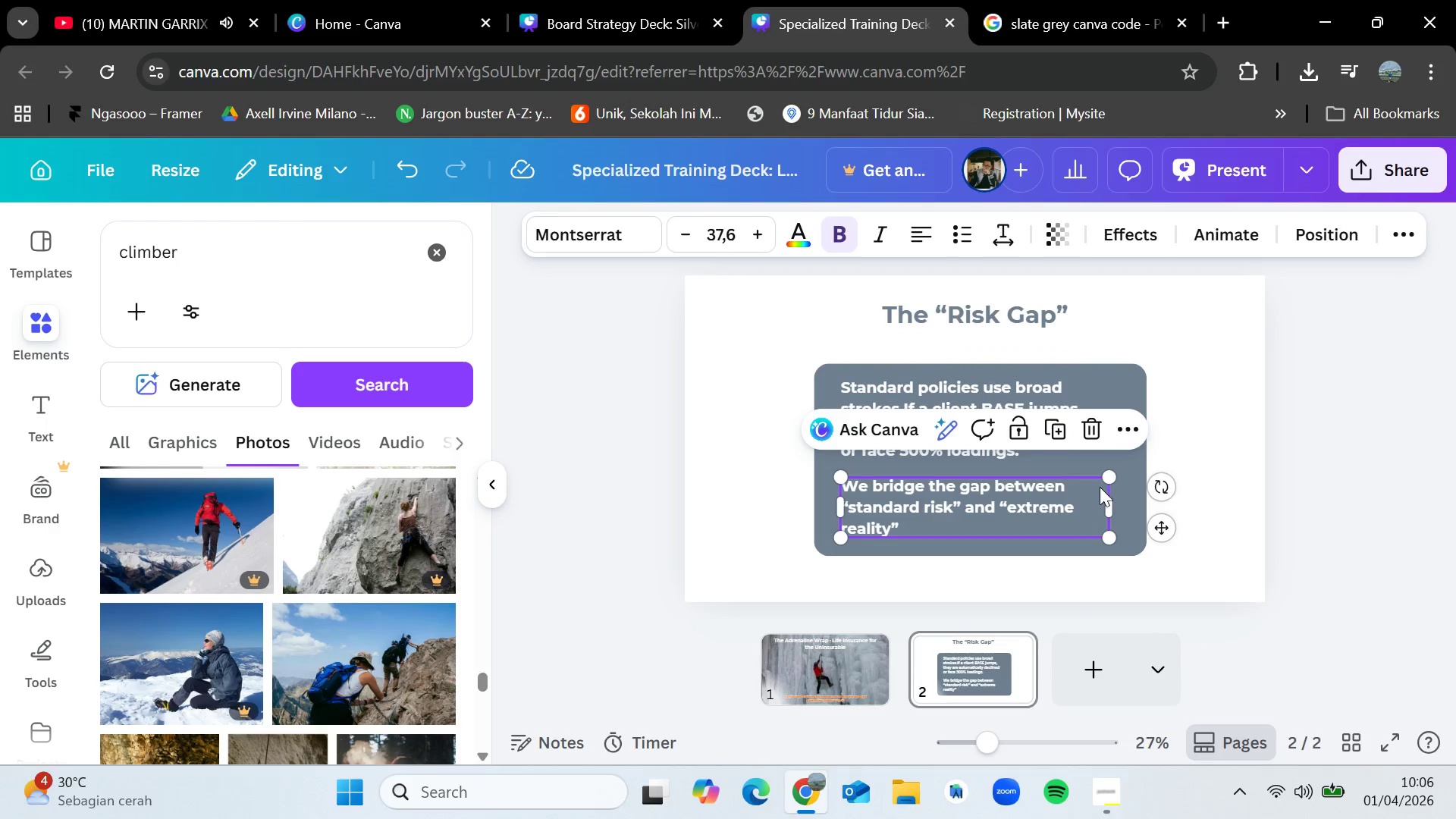 
double_click([1301, 469])
 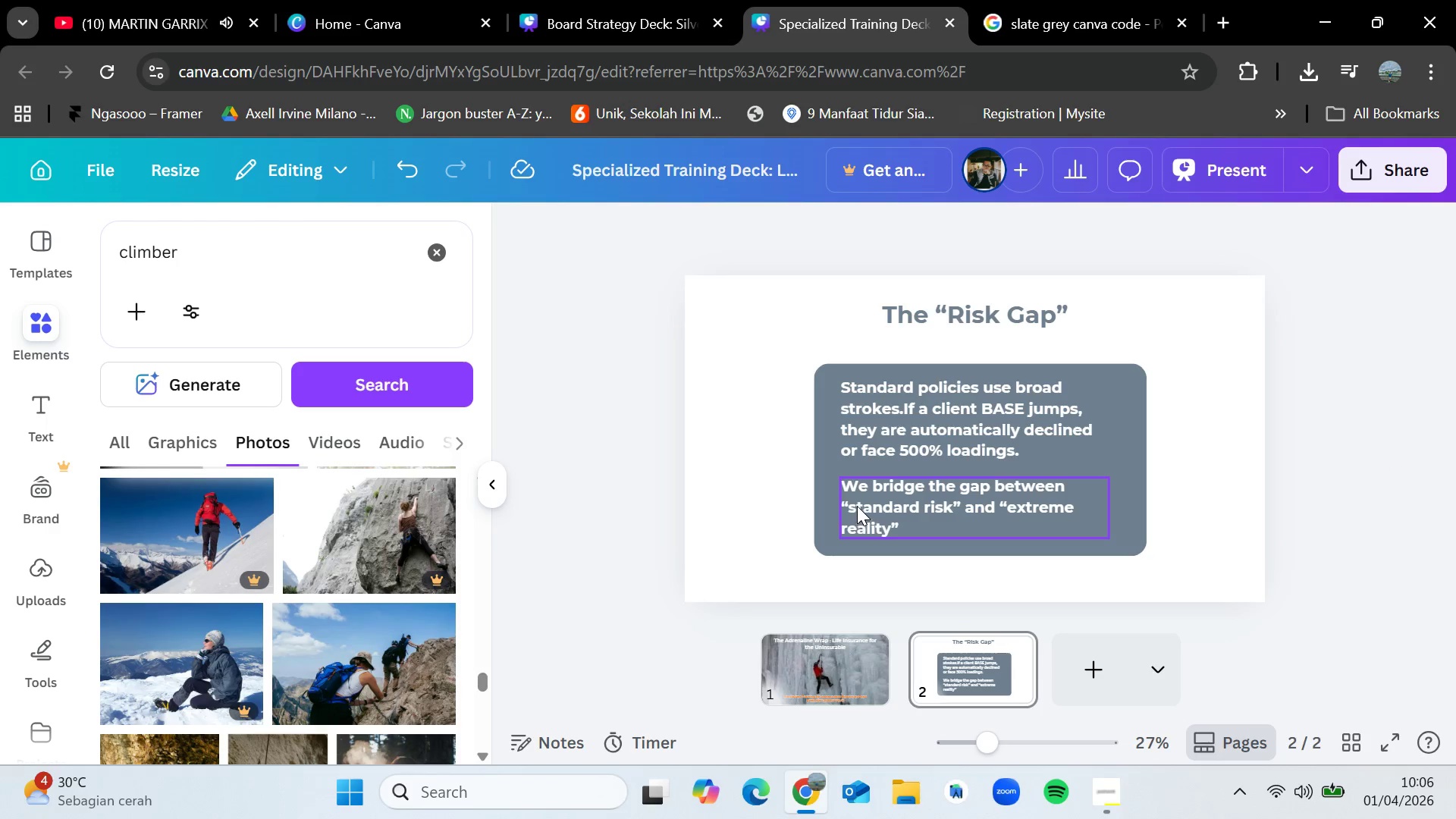 
wait(8.38)
 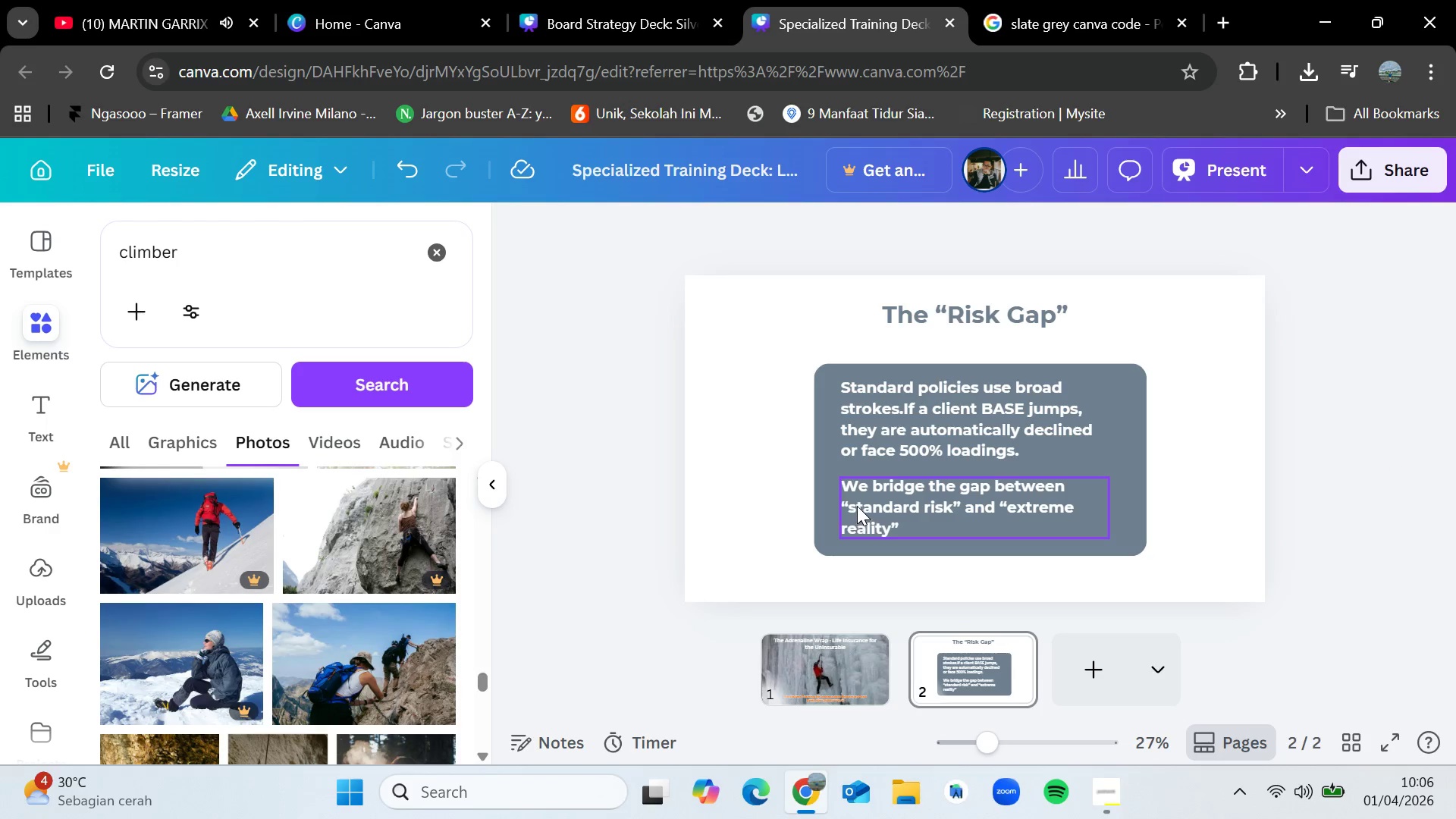 
double_click([852, 505])
 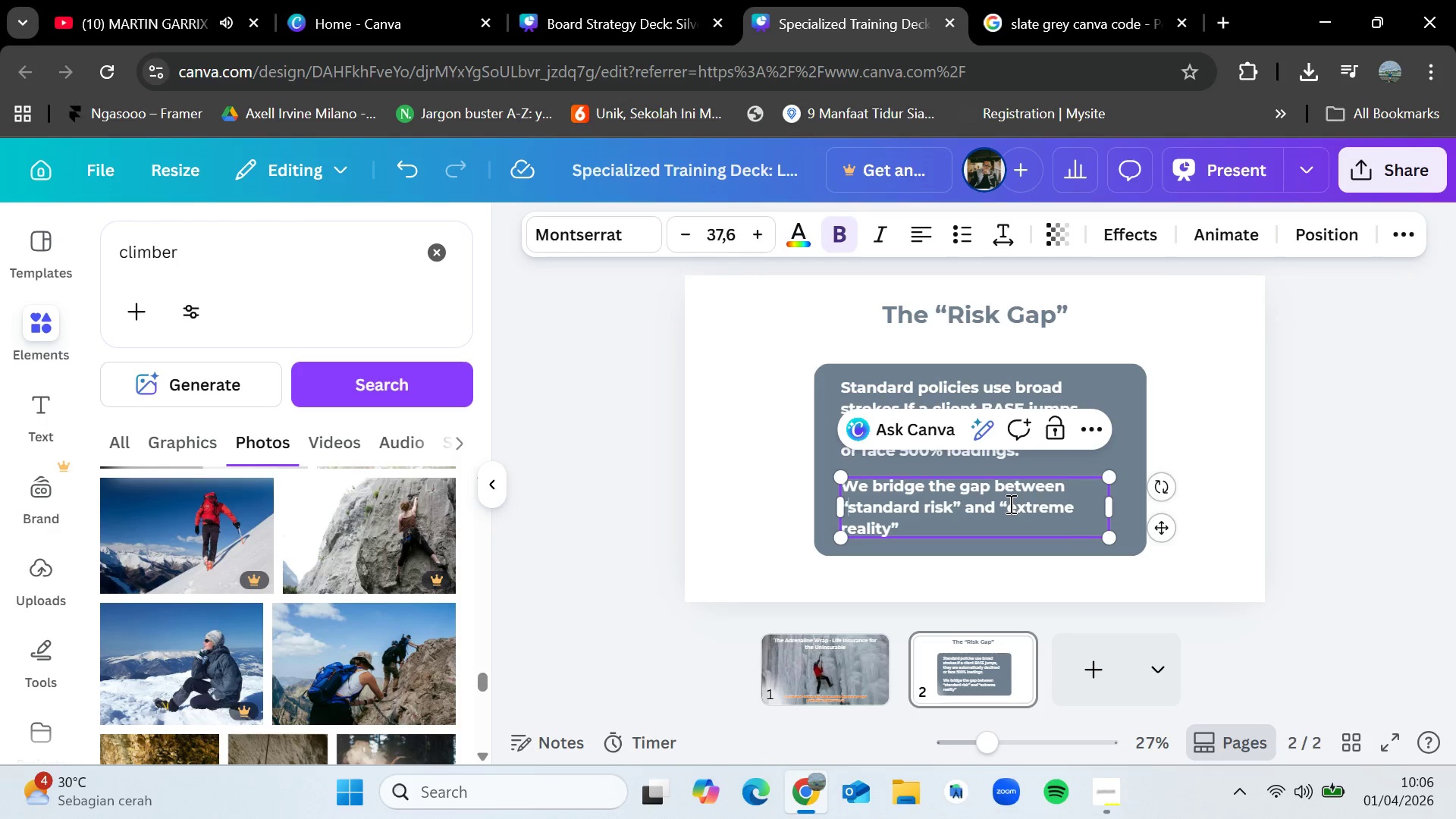 
left_click_drag(start_coordinate=[1009, 504], to_coordinate=[893, 531])
 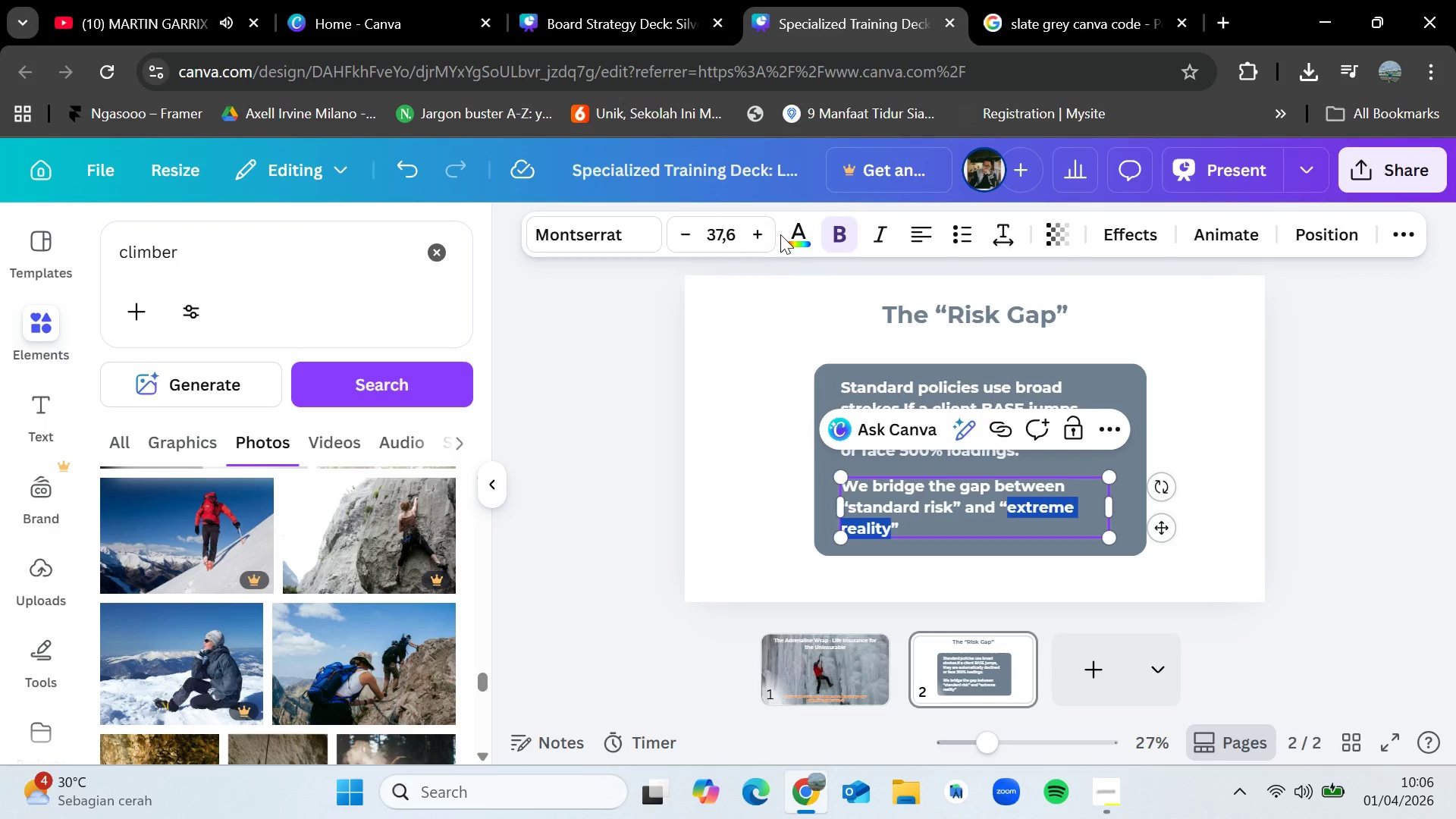 
left_click([795, 231])
 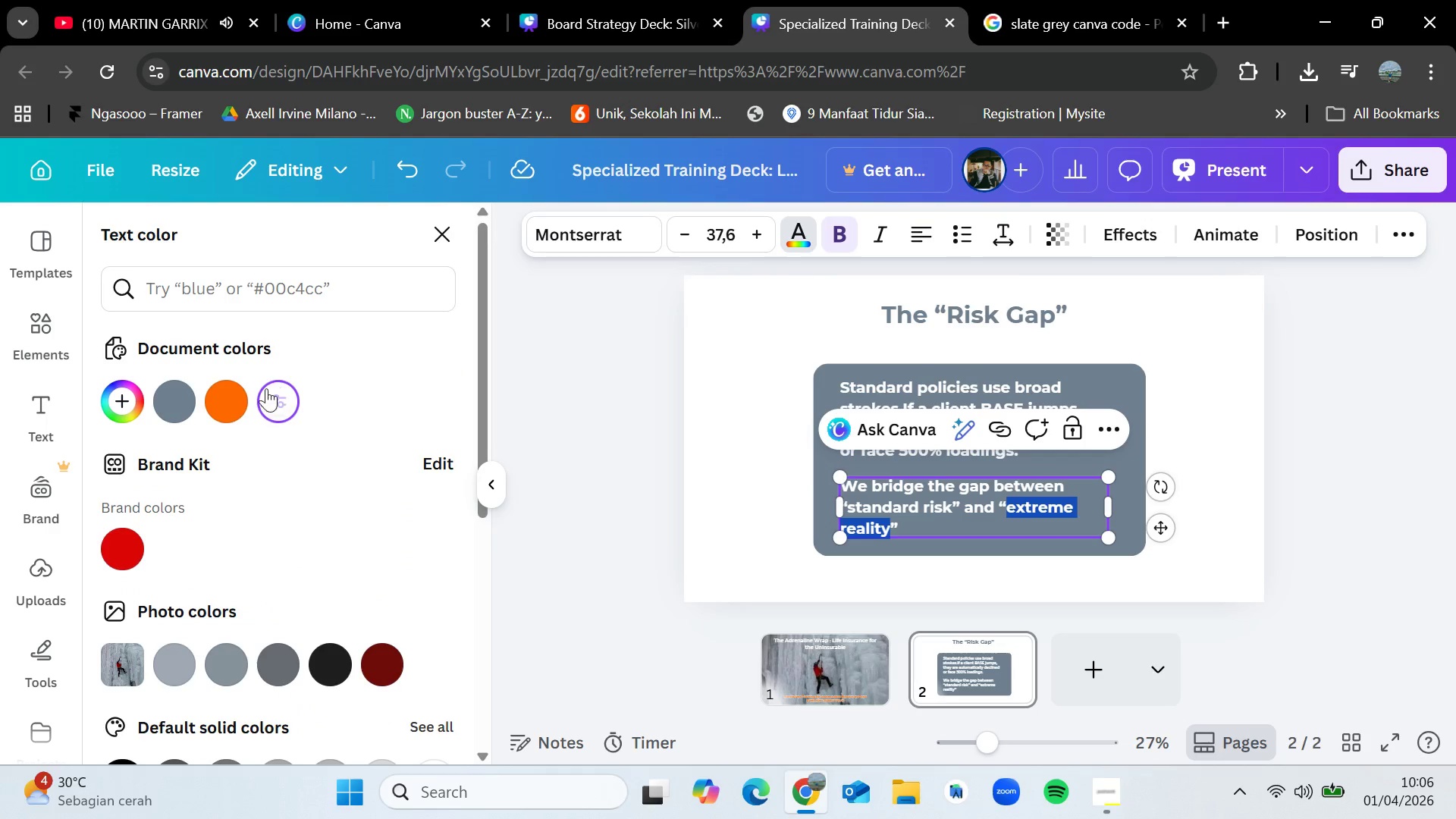 
left_click([229, 394])
 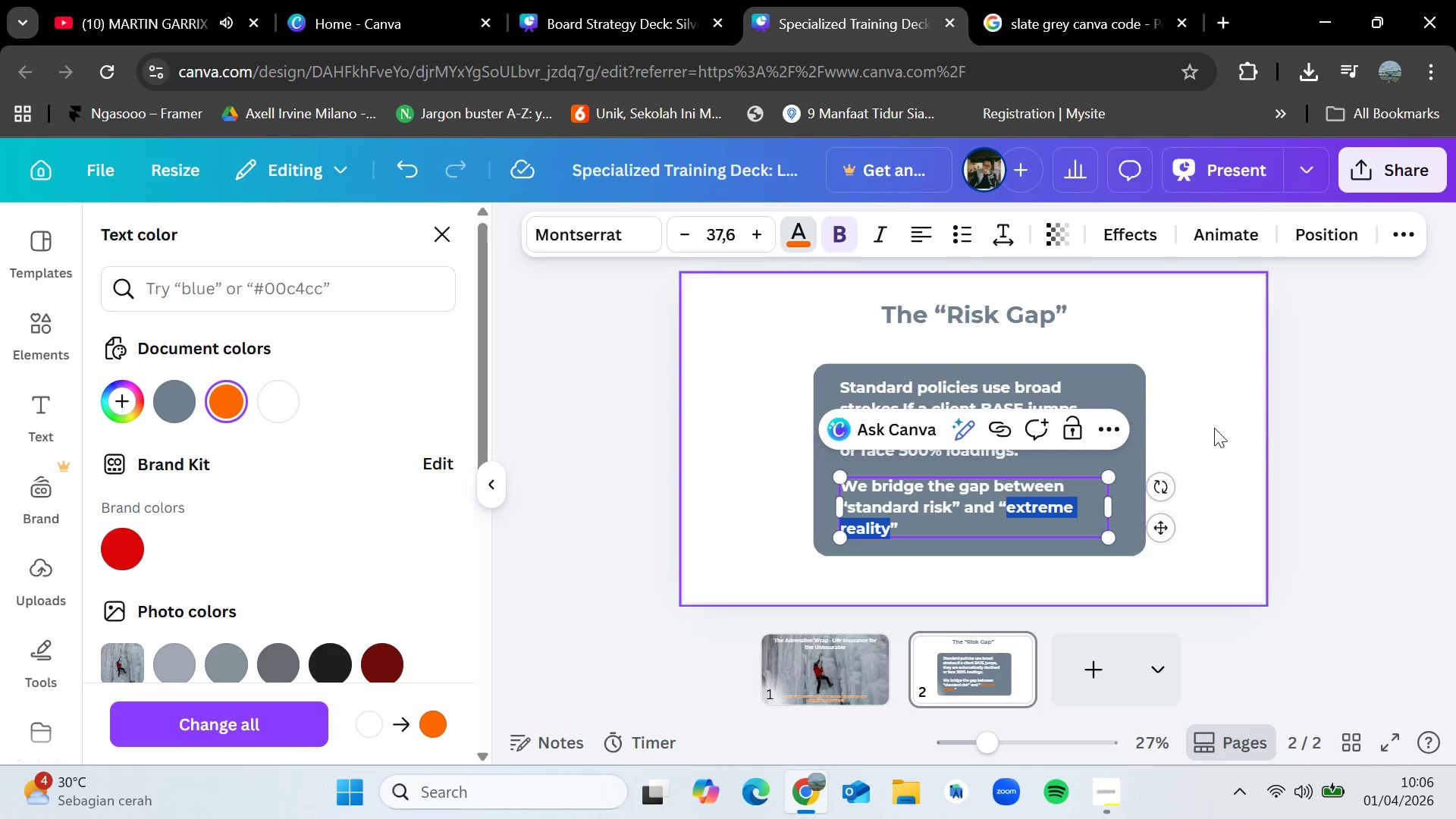 
left_click([1253, 425])
 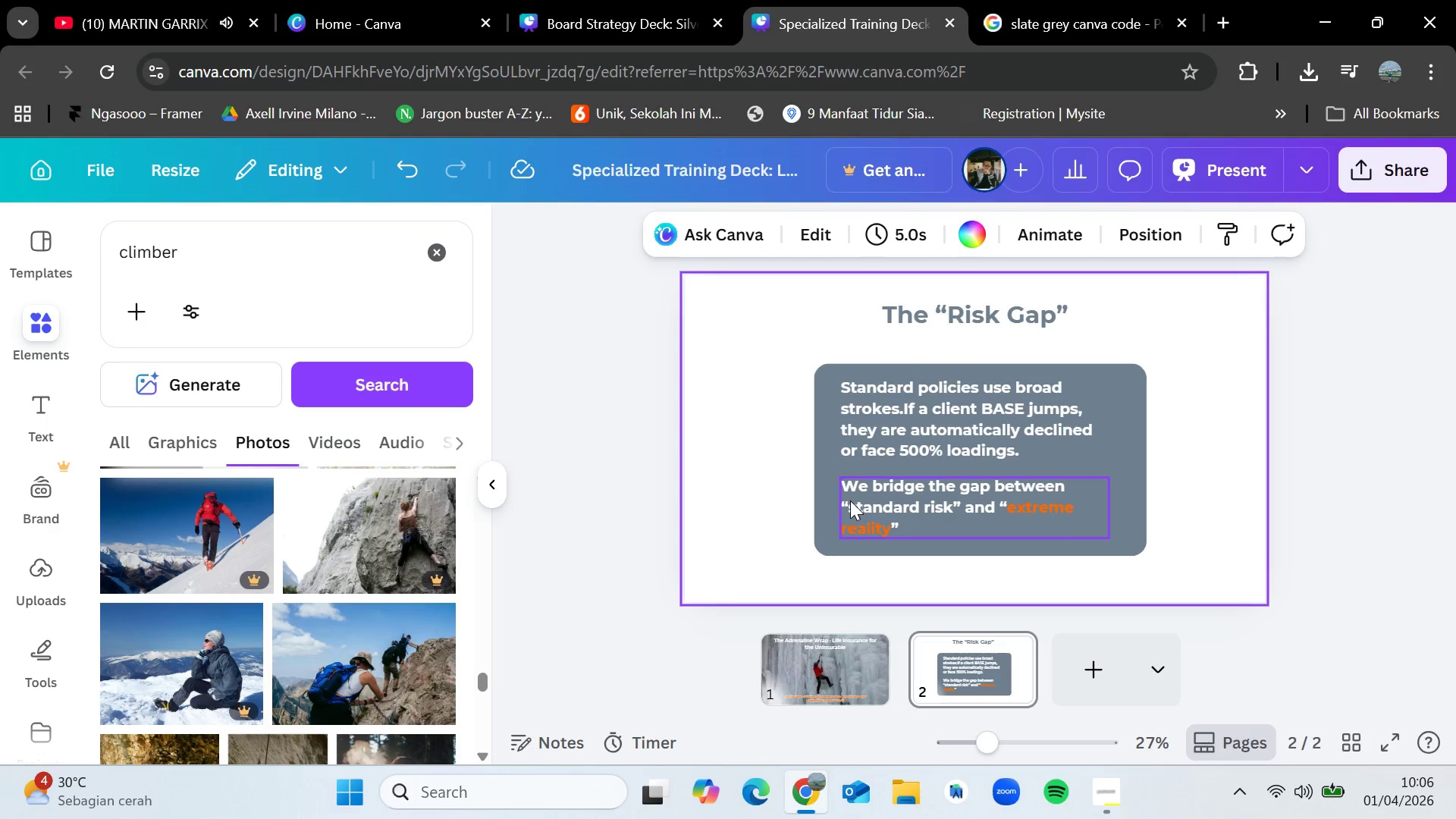 
double_click([851, 500])
 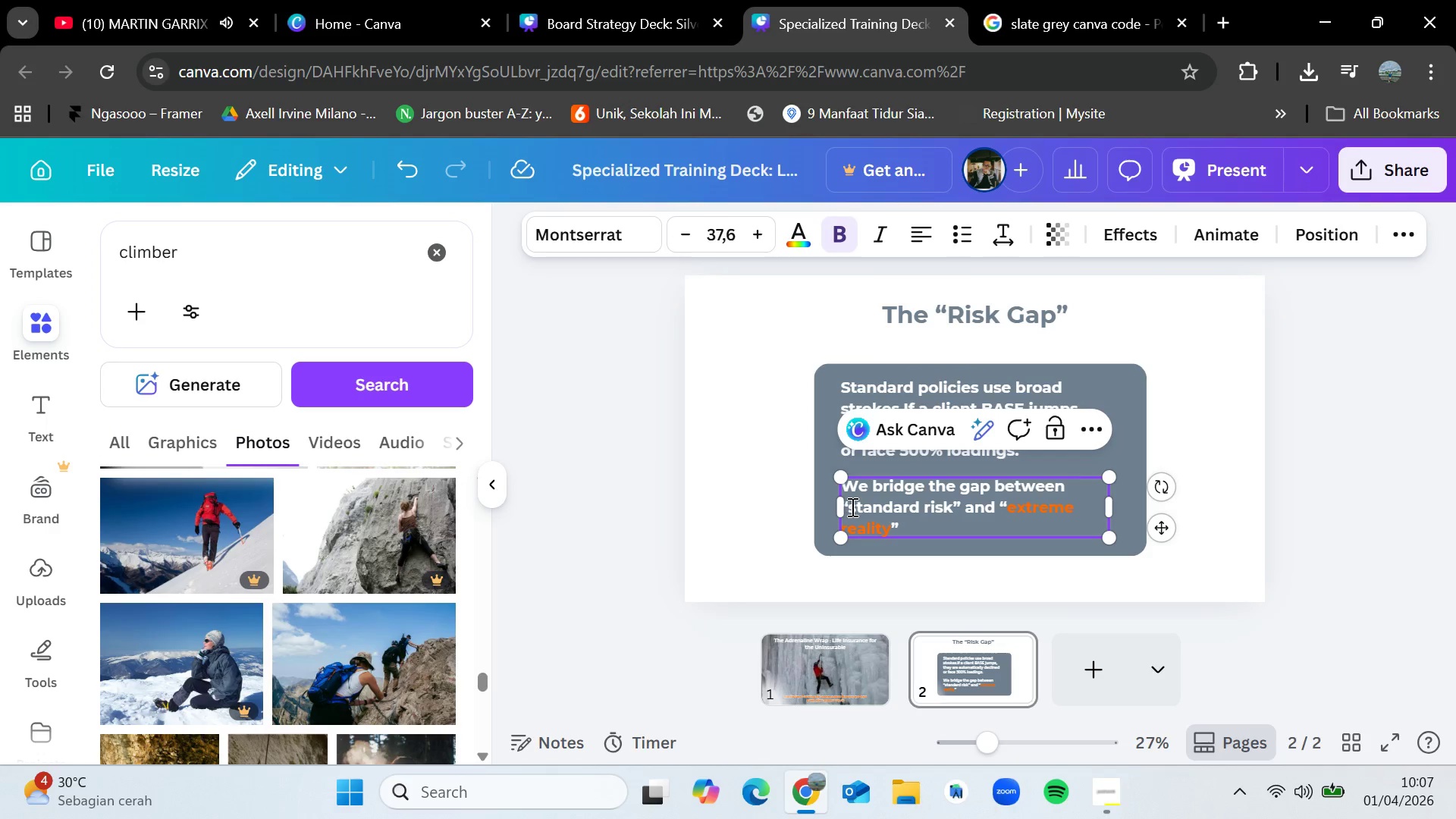 
left_click_drag(start_coordinate=[851, 507], to_coordinate=[952, 498])
 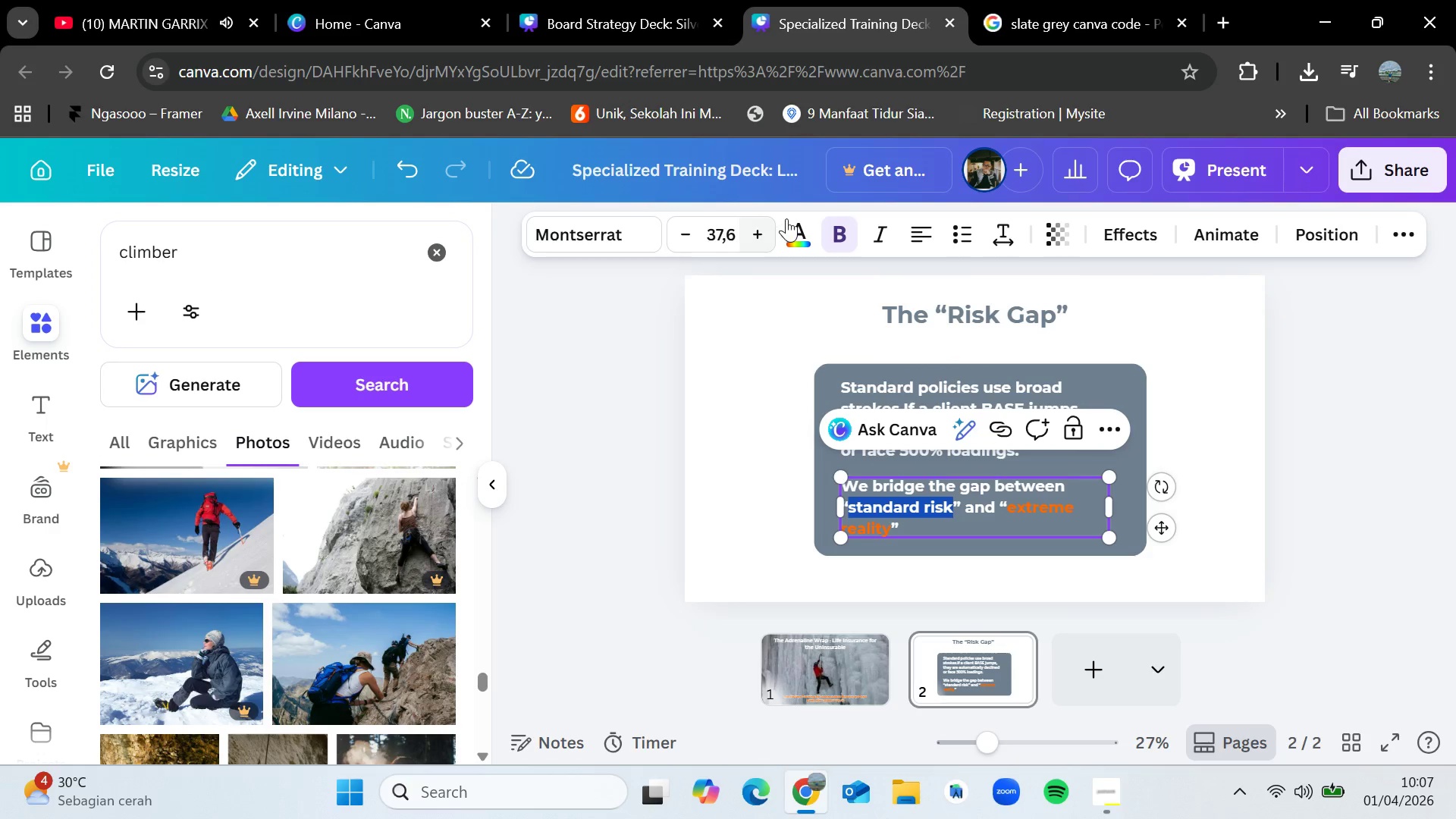 
left_click([796, 228])
 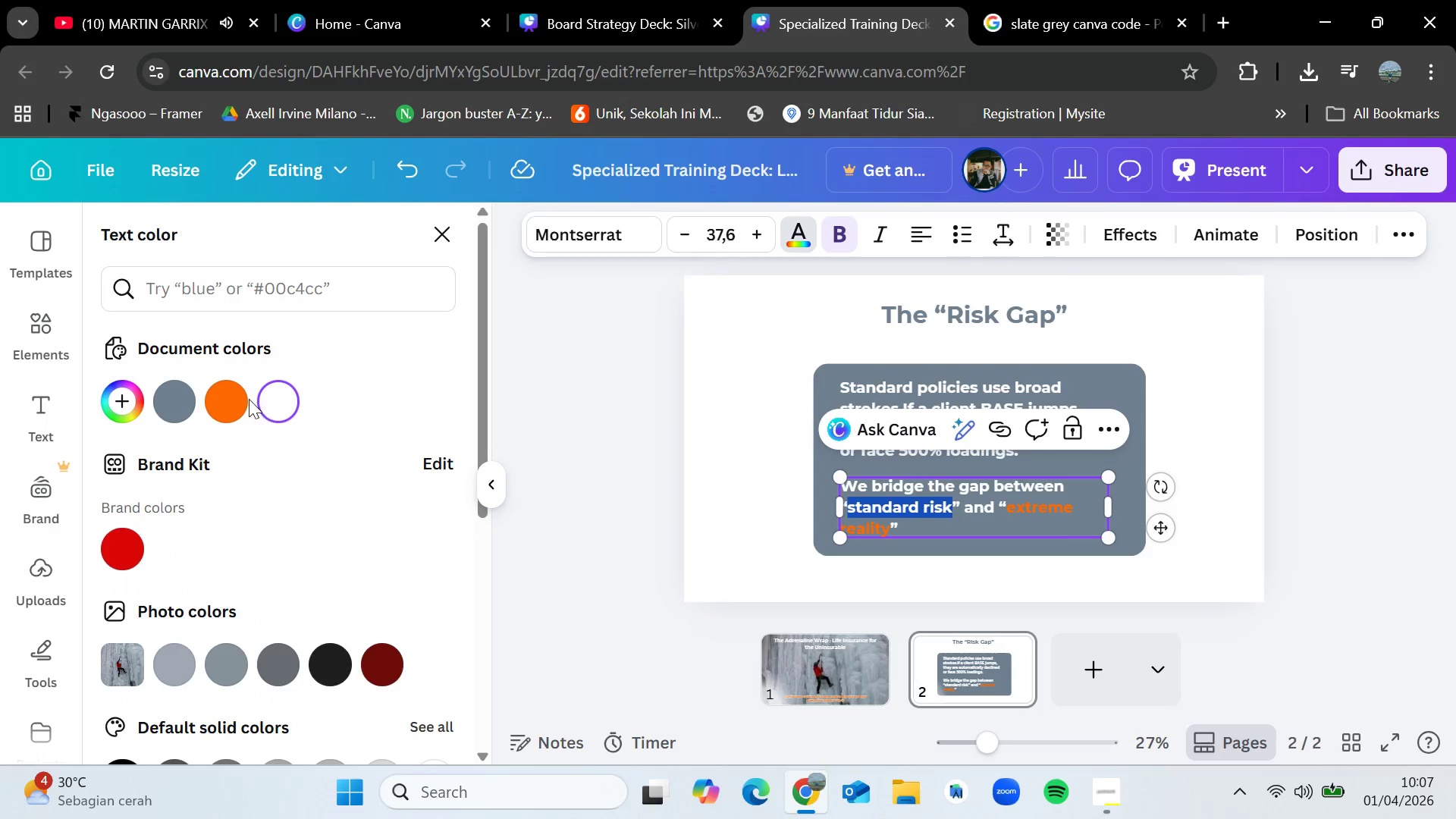 
left_click([223, 391])
 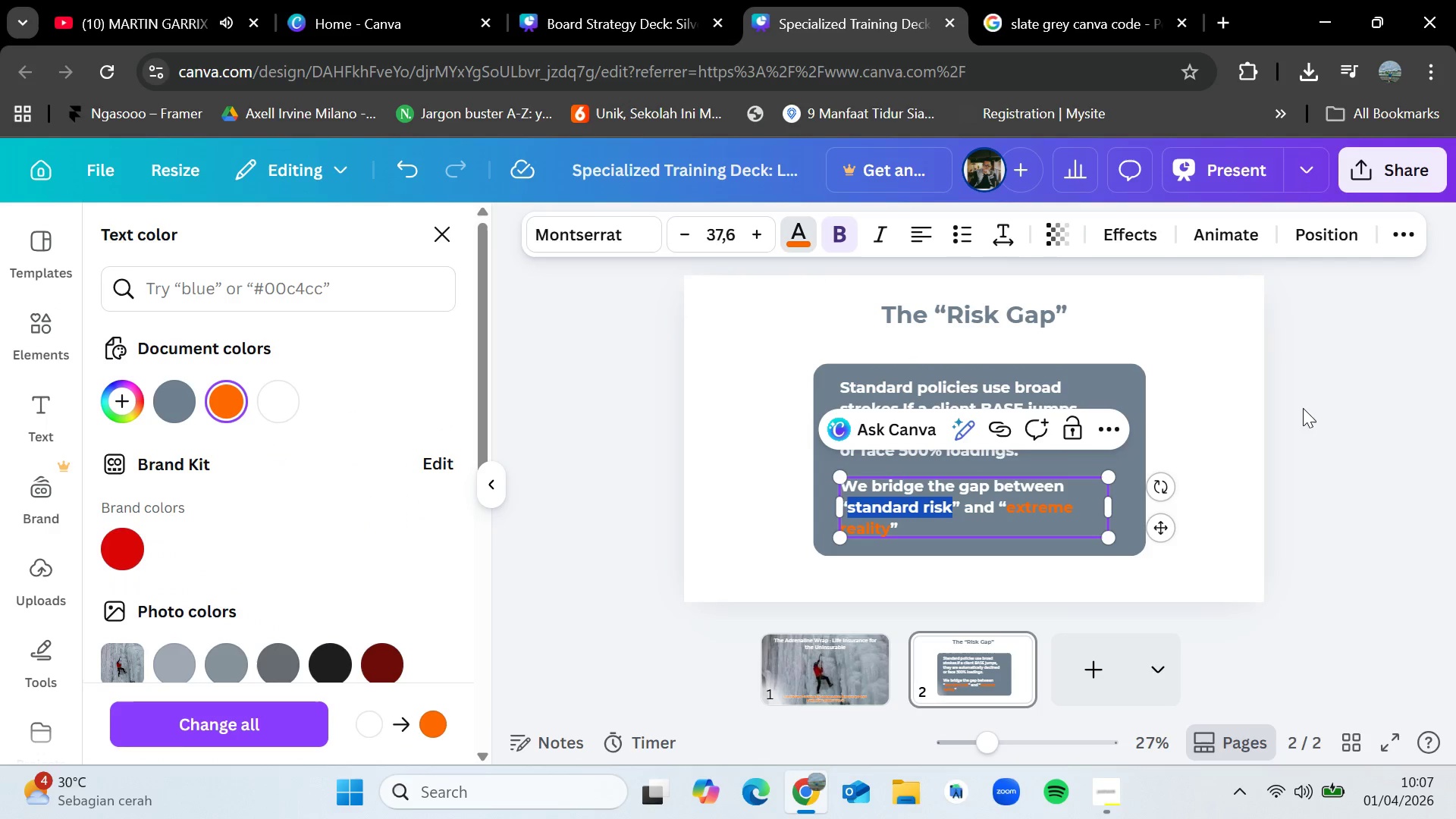 
double_click([1316, 408])
 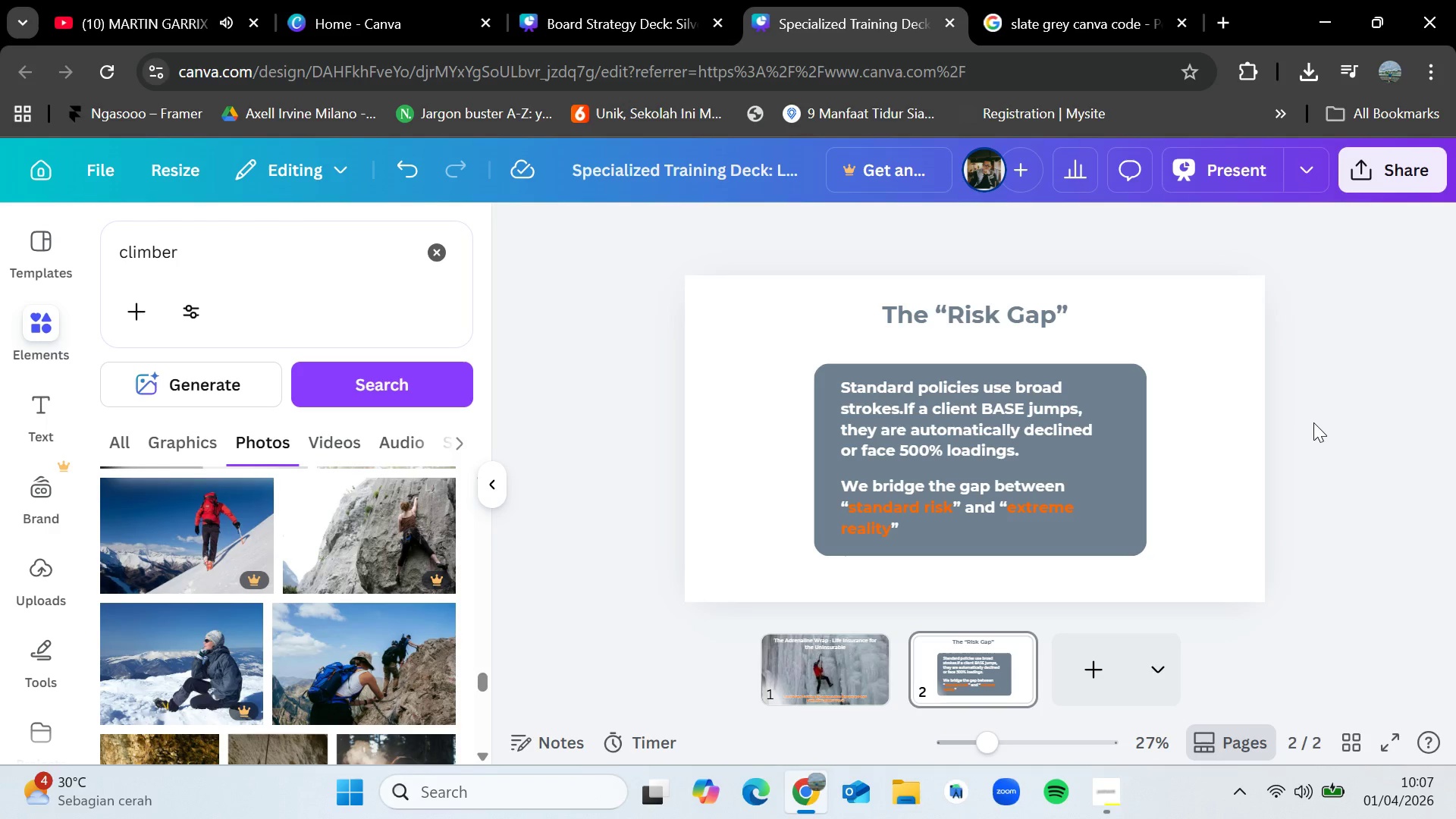 
mouse_move([475, 272])
 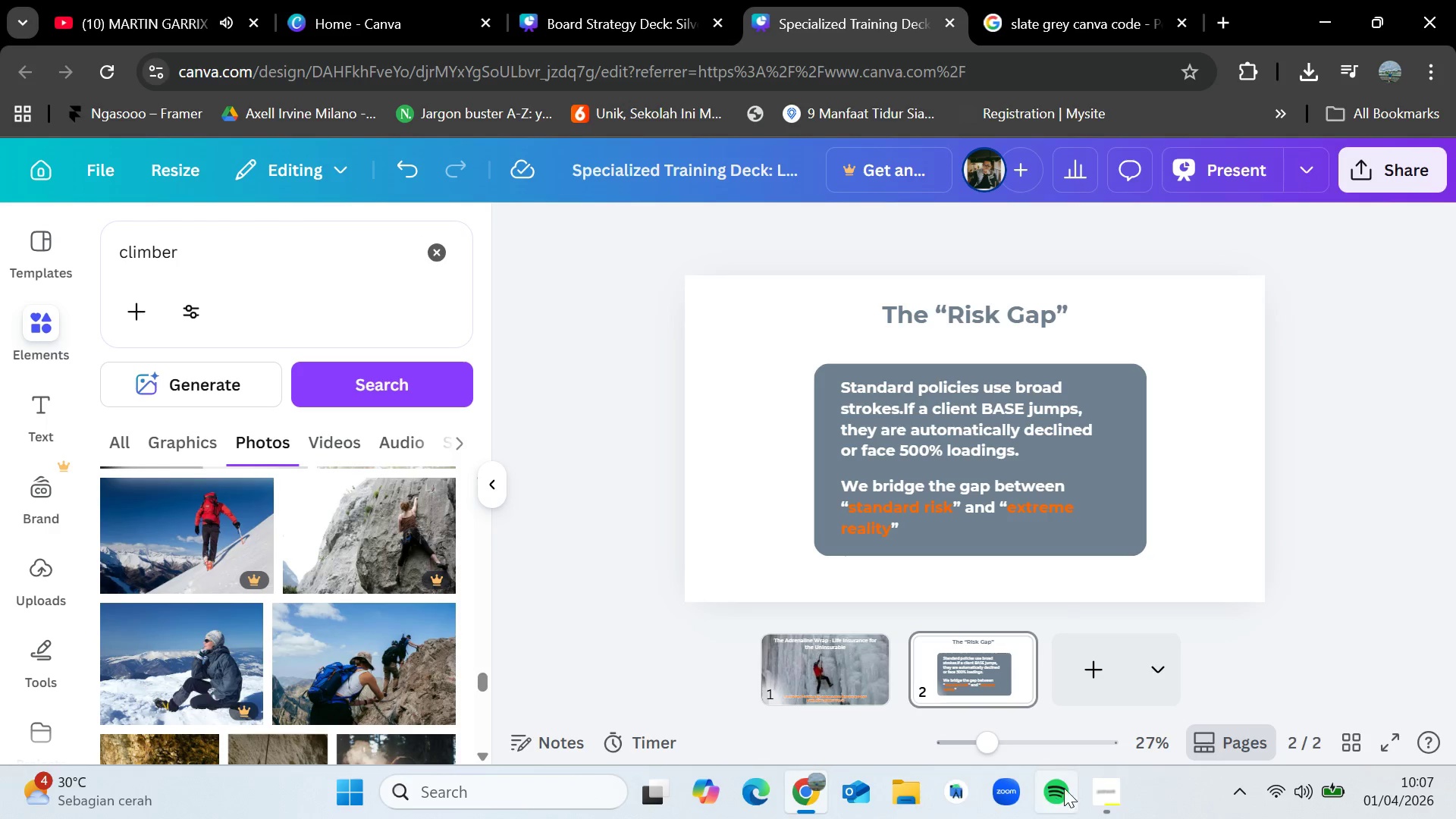 
left_click([1093, 782])